 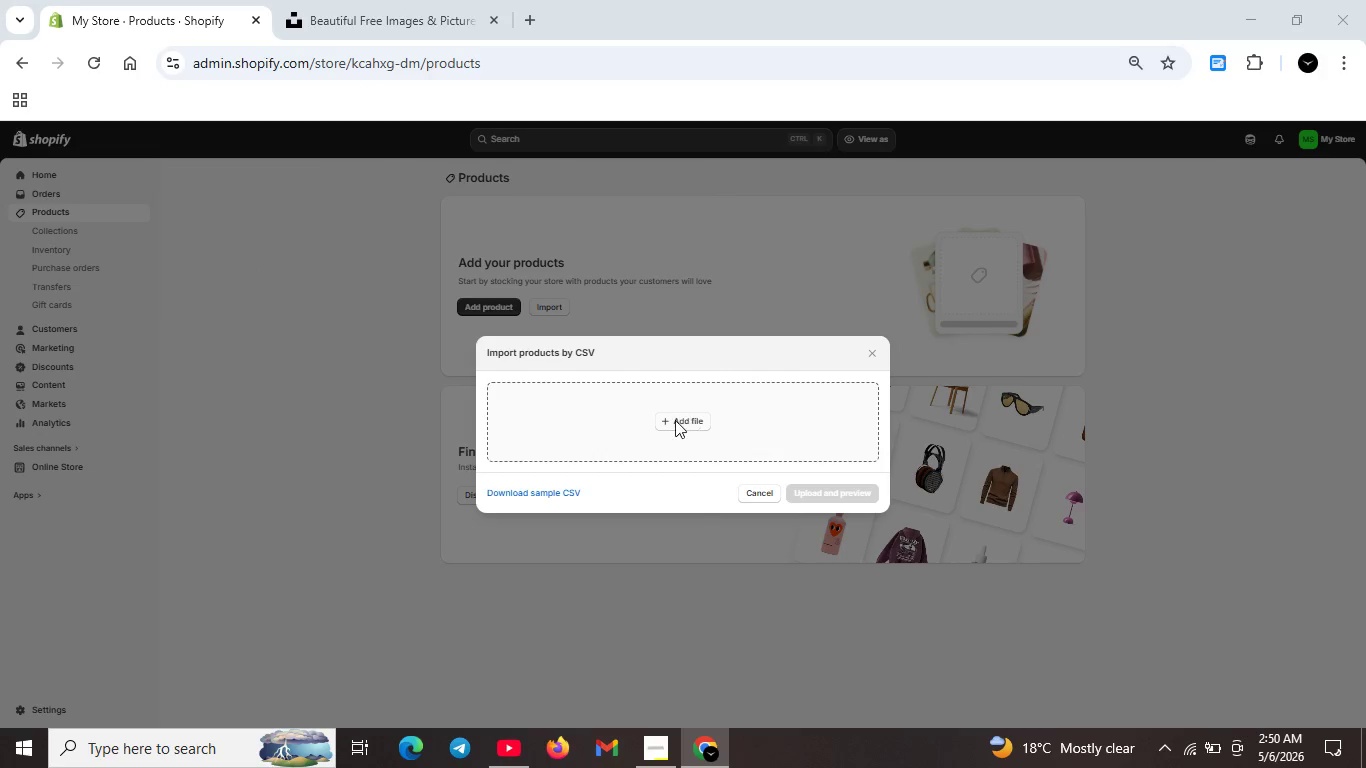 
left_click([483, 226])
 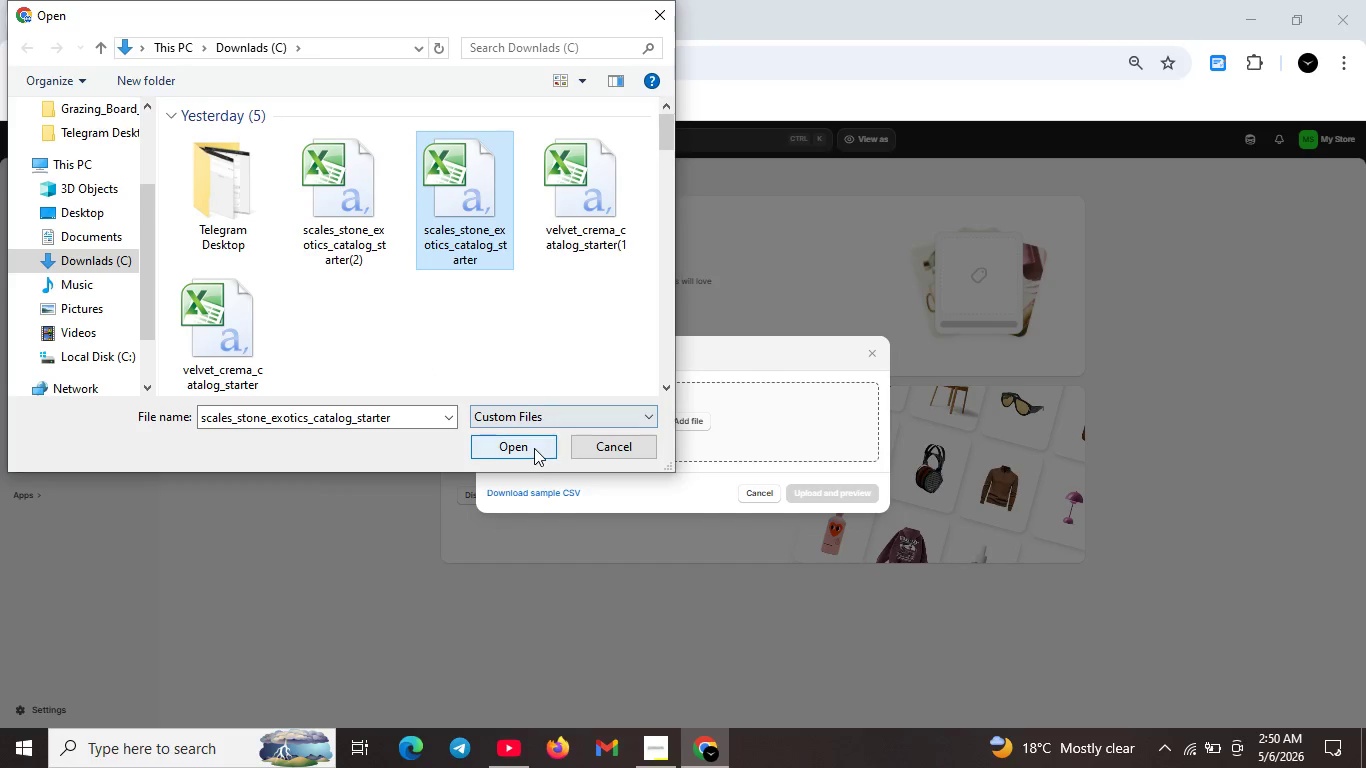 
left_click([534, 448])
 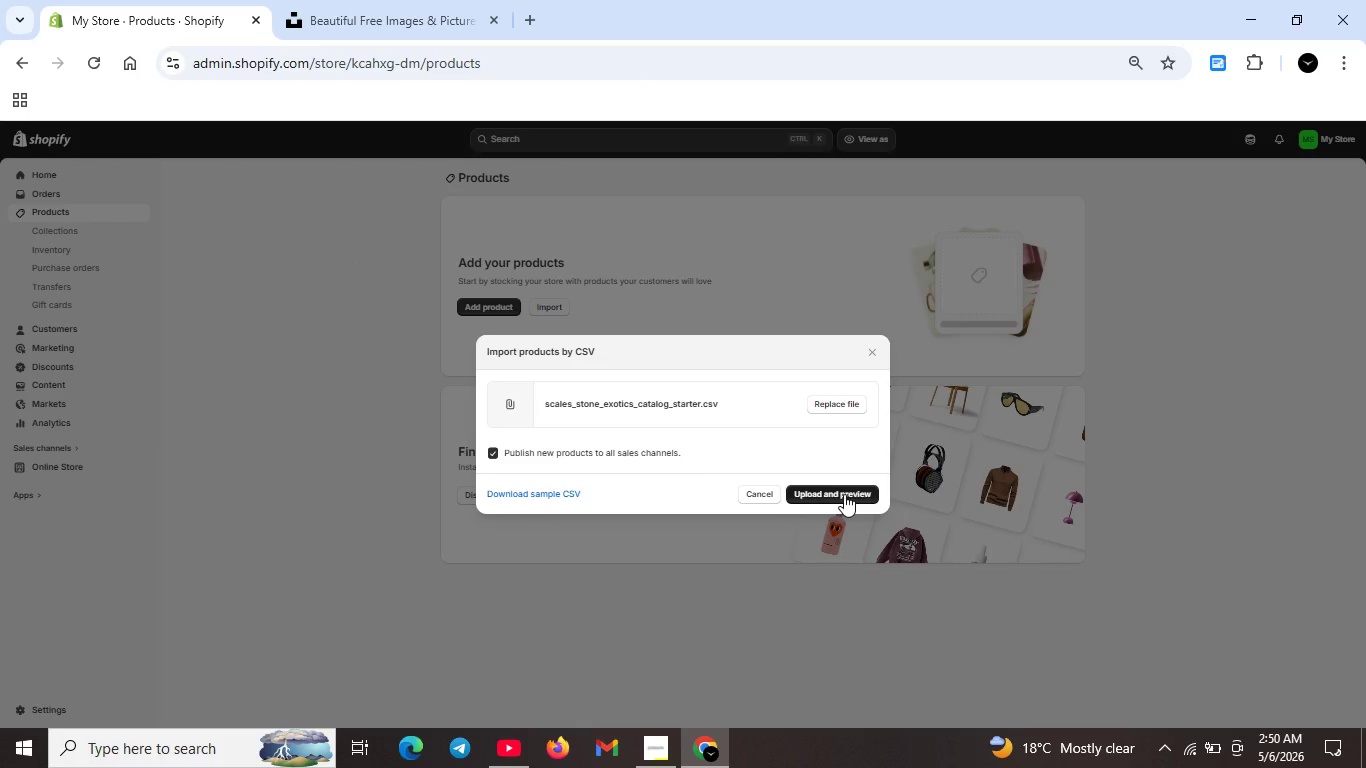 
left_click([844, 494])
 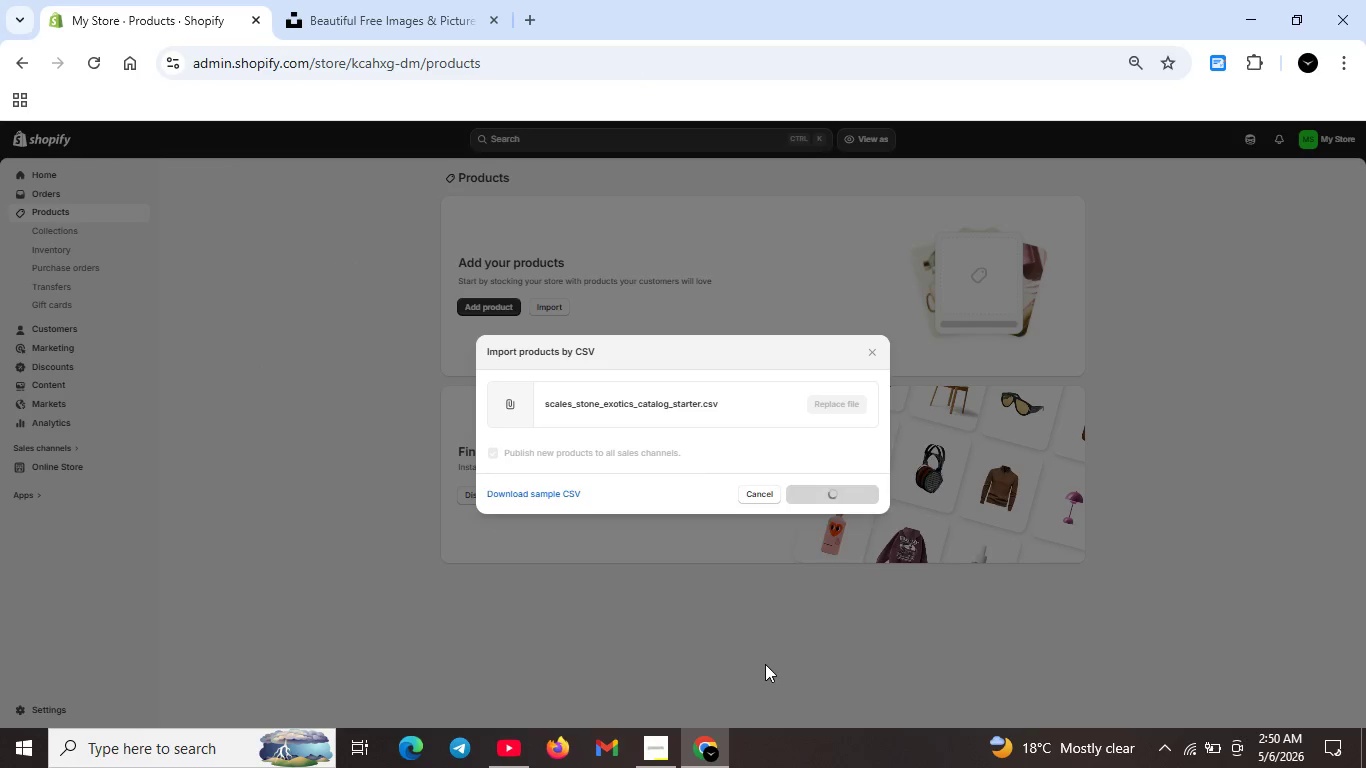 
wait(8.19)
 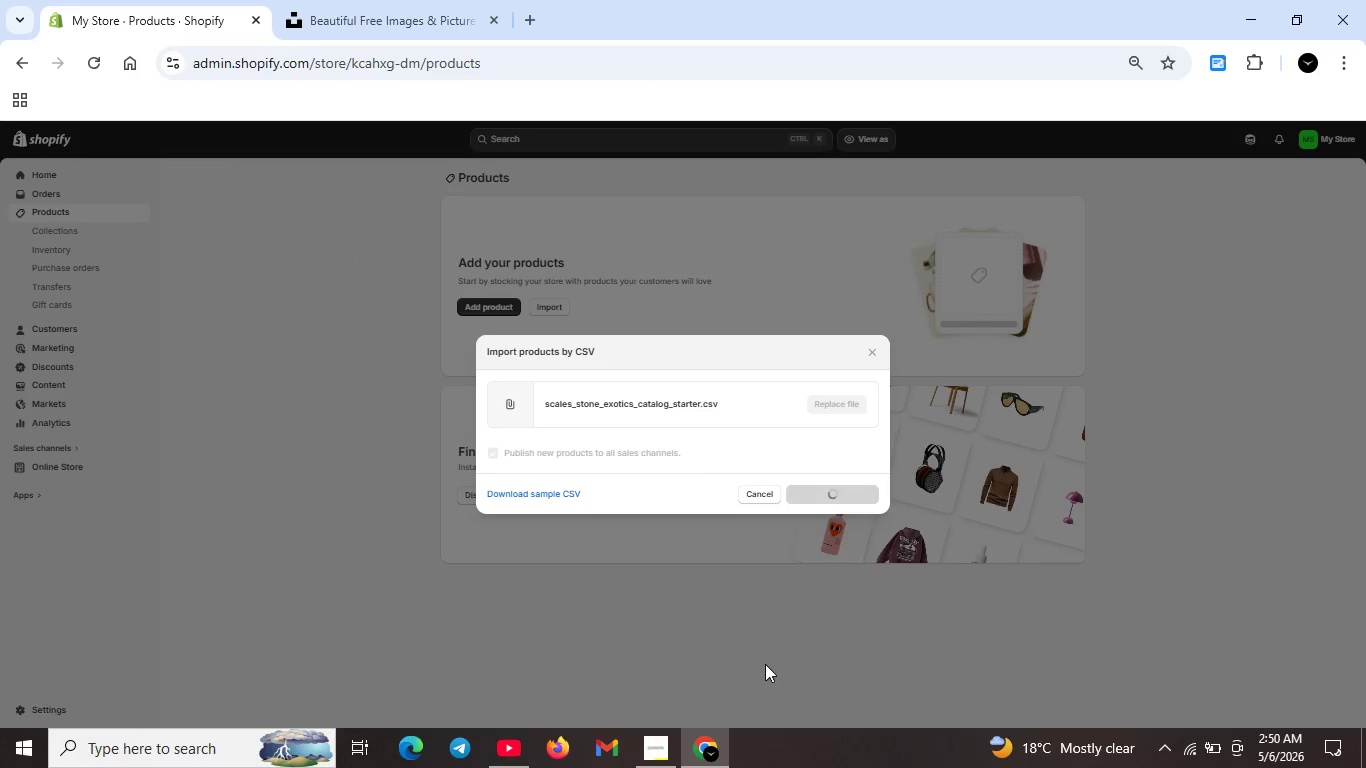 
left_click([507, 743])
 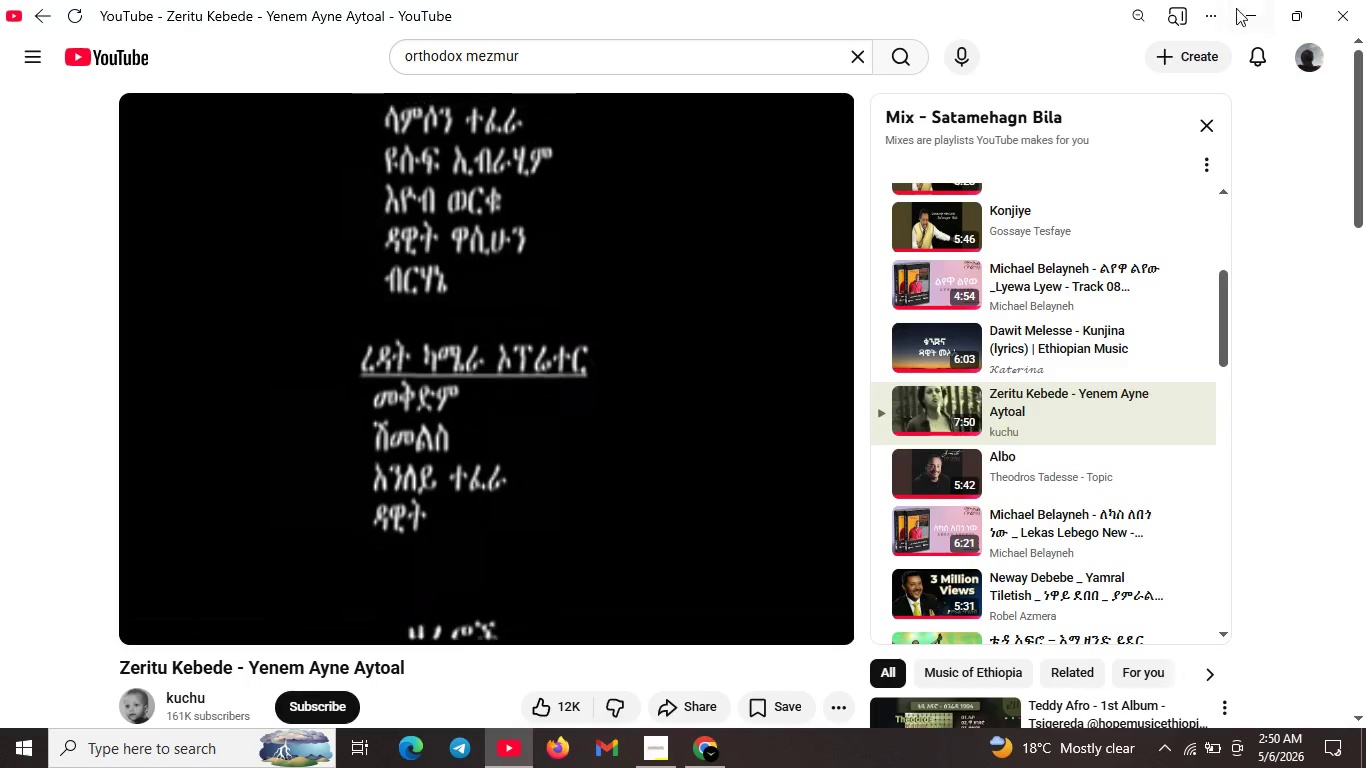 
left_click([1246, 3])
 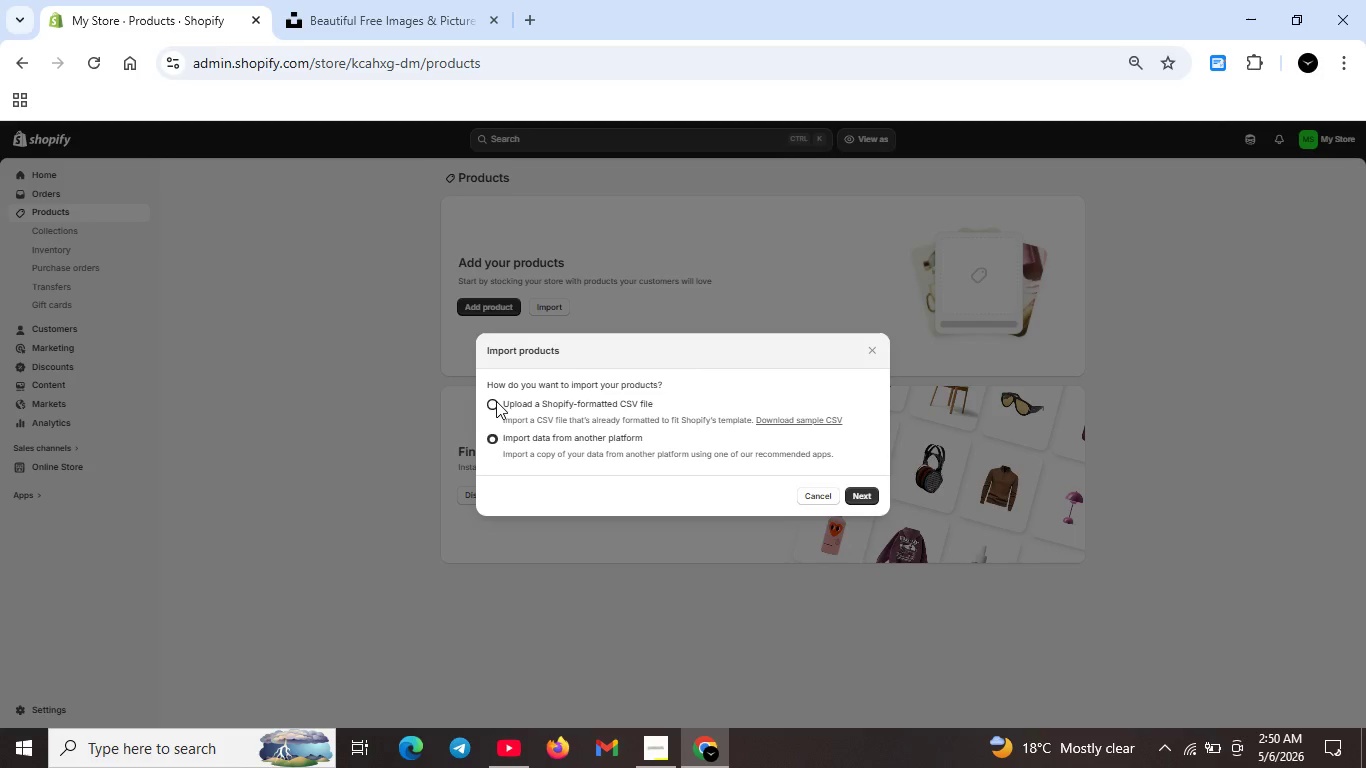 
wait(5.64)
 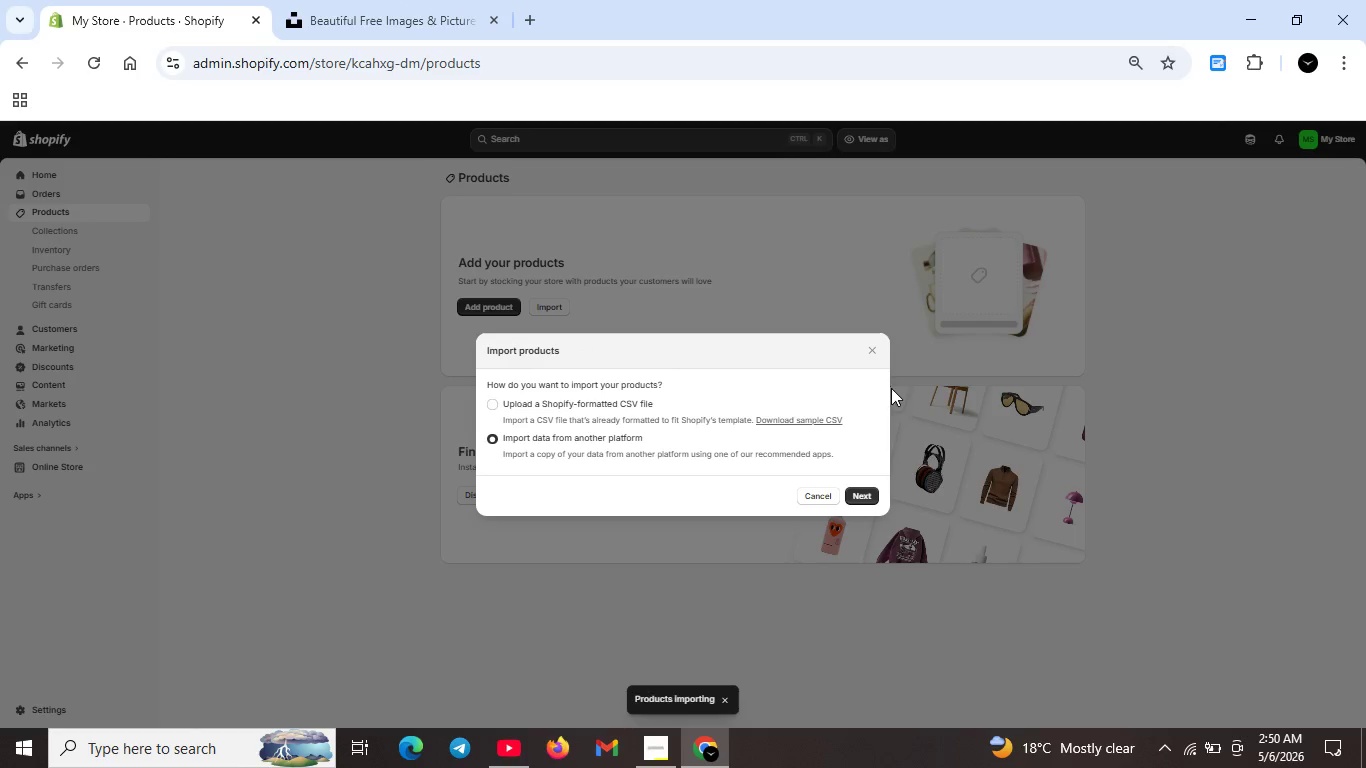 
left_click([858, 495])
 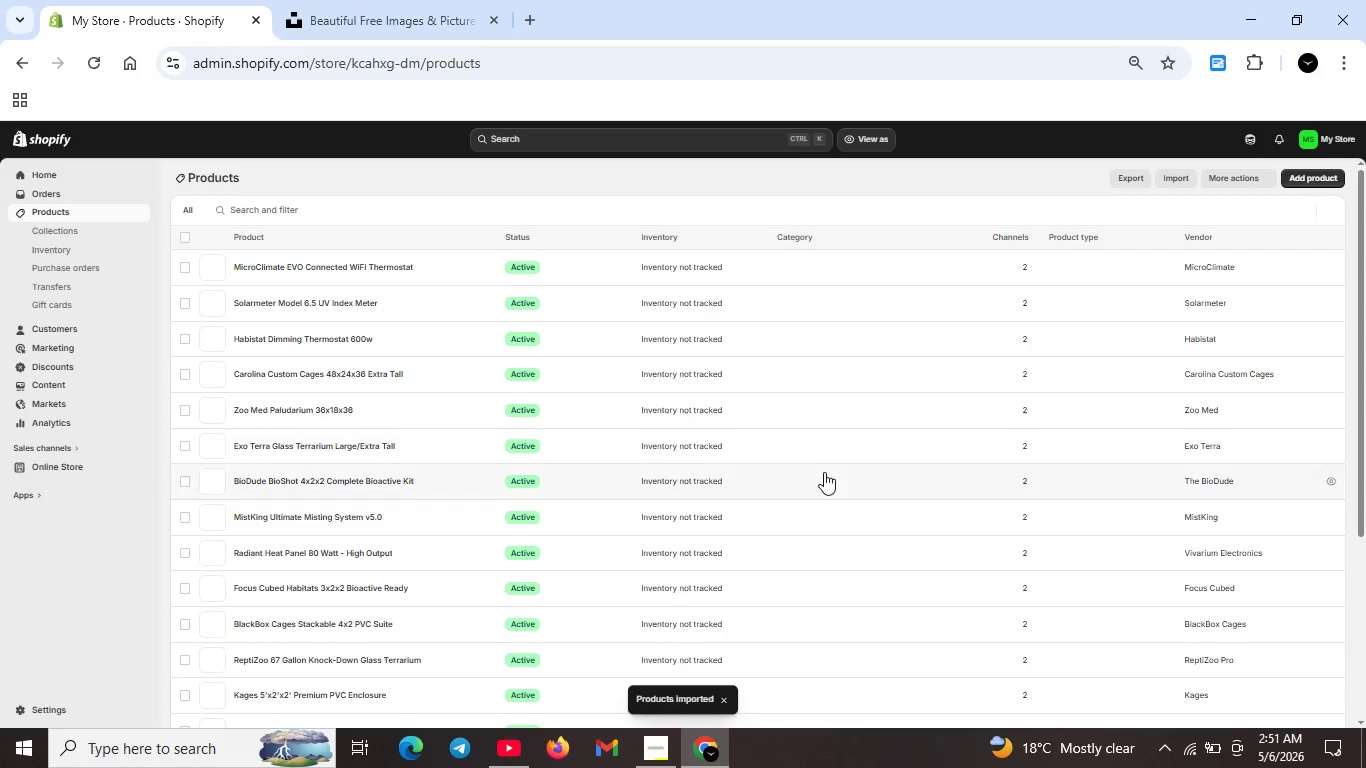 
wait(27.47)
 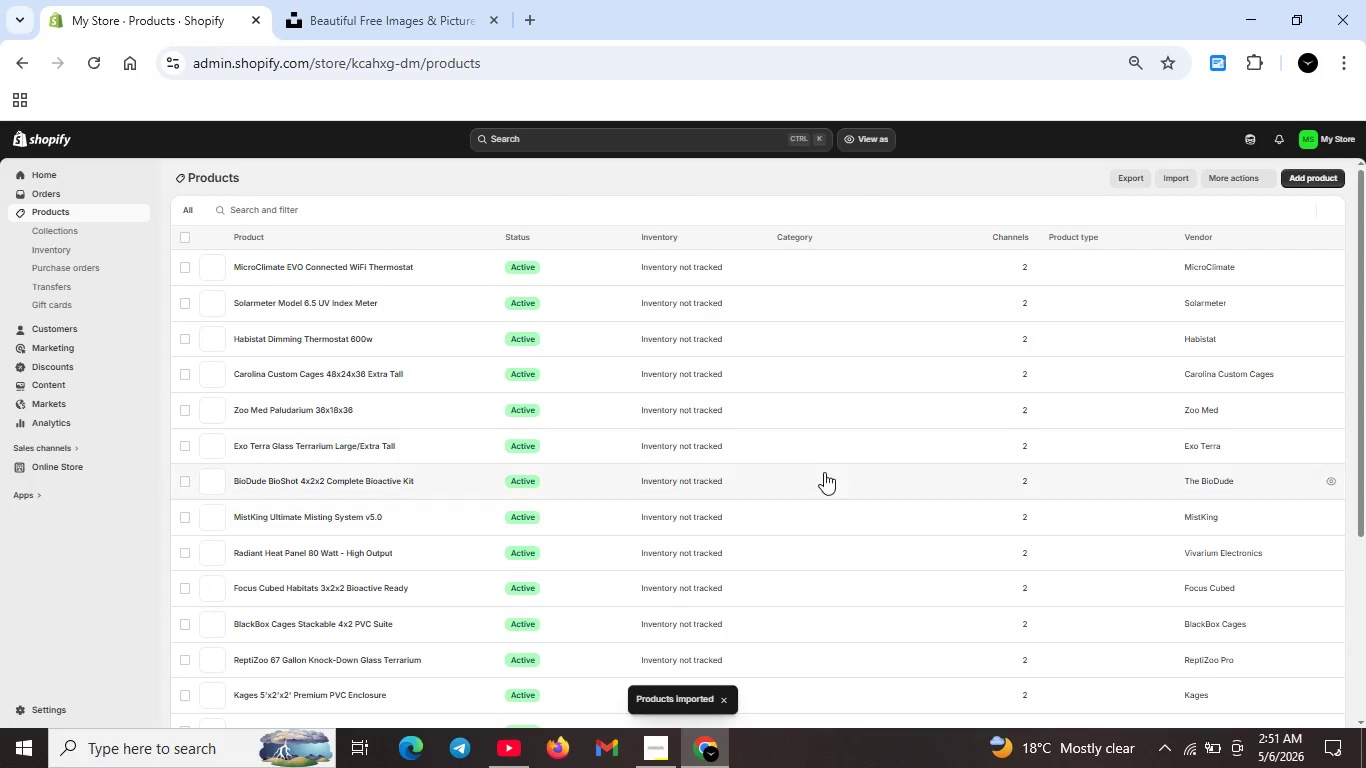 
scroll: coordinate [441, 435], scroll_direction: down, amount: 1.0
 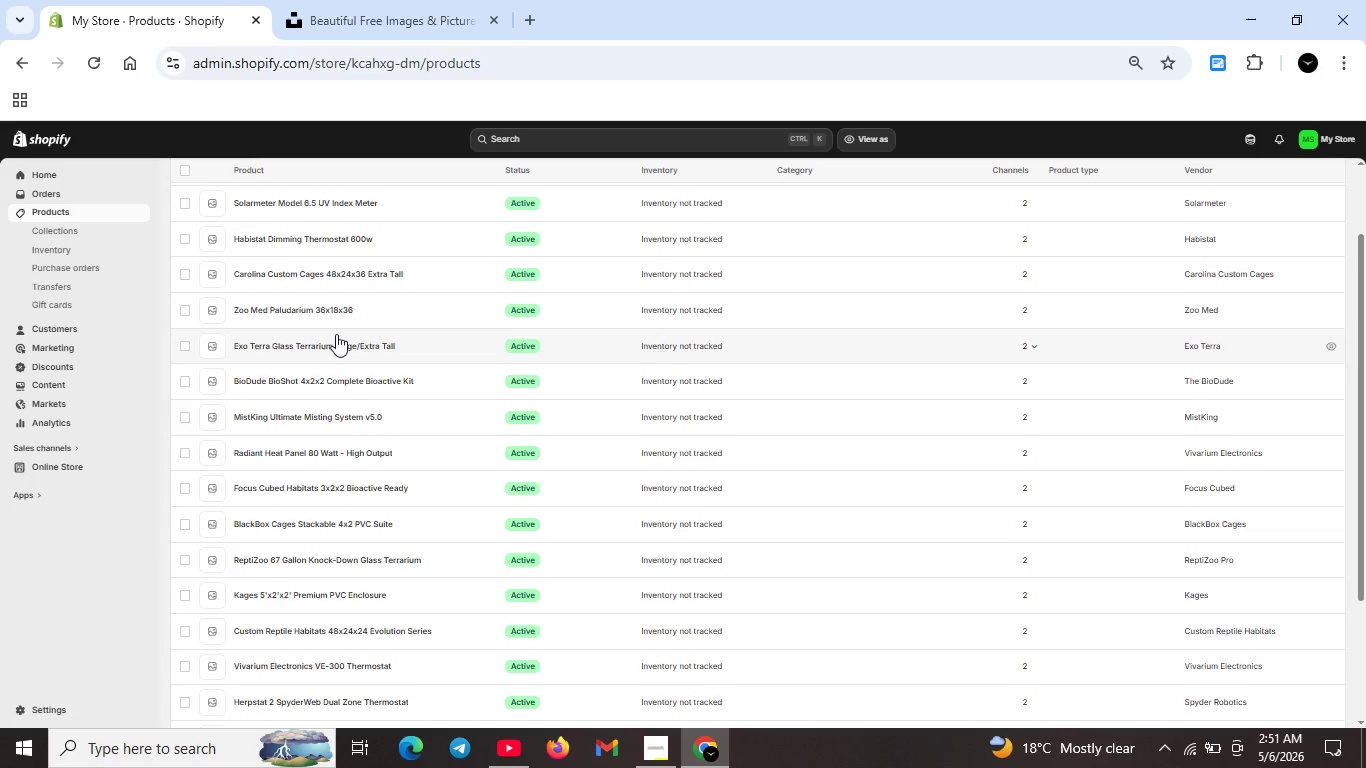 
scroll: coordinate [326, 332], scroll_direction: up, amount: 4.0
 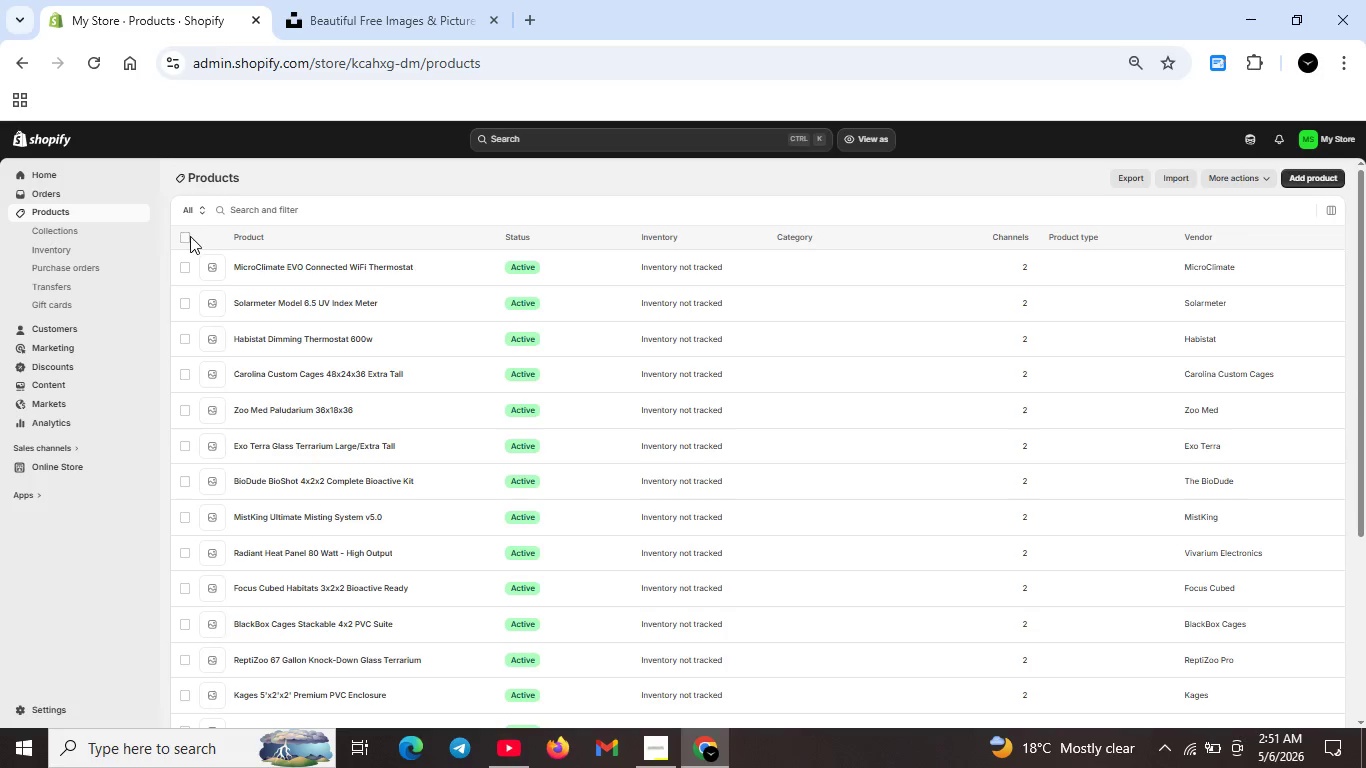 
left_click([190, 236])
 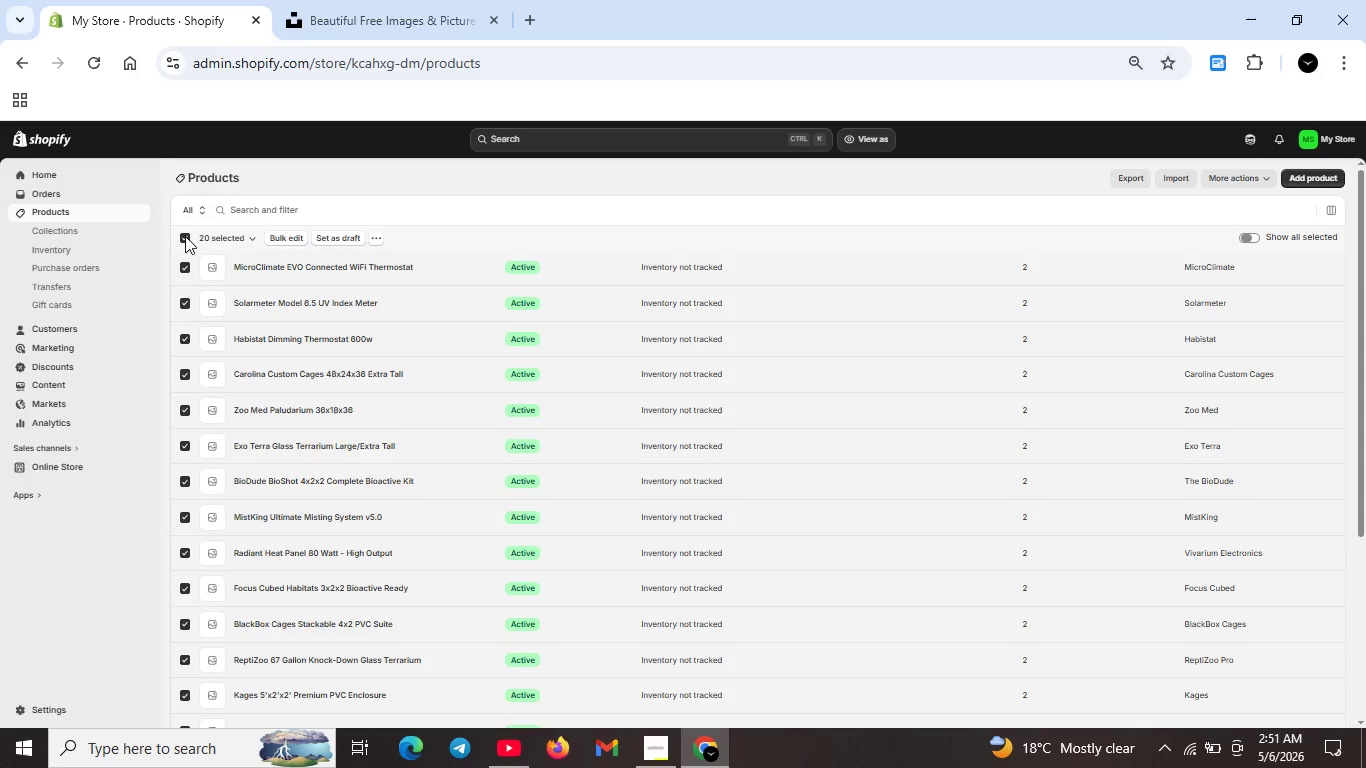 
left_click([185, 236])
 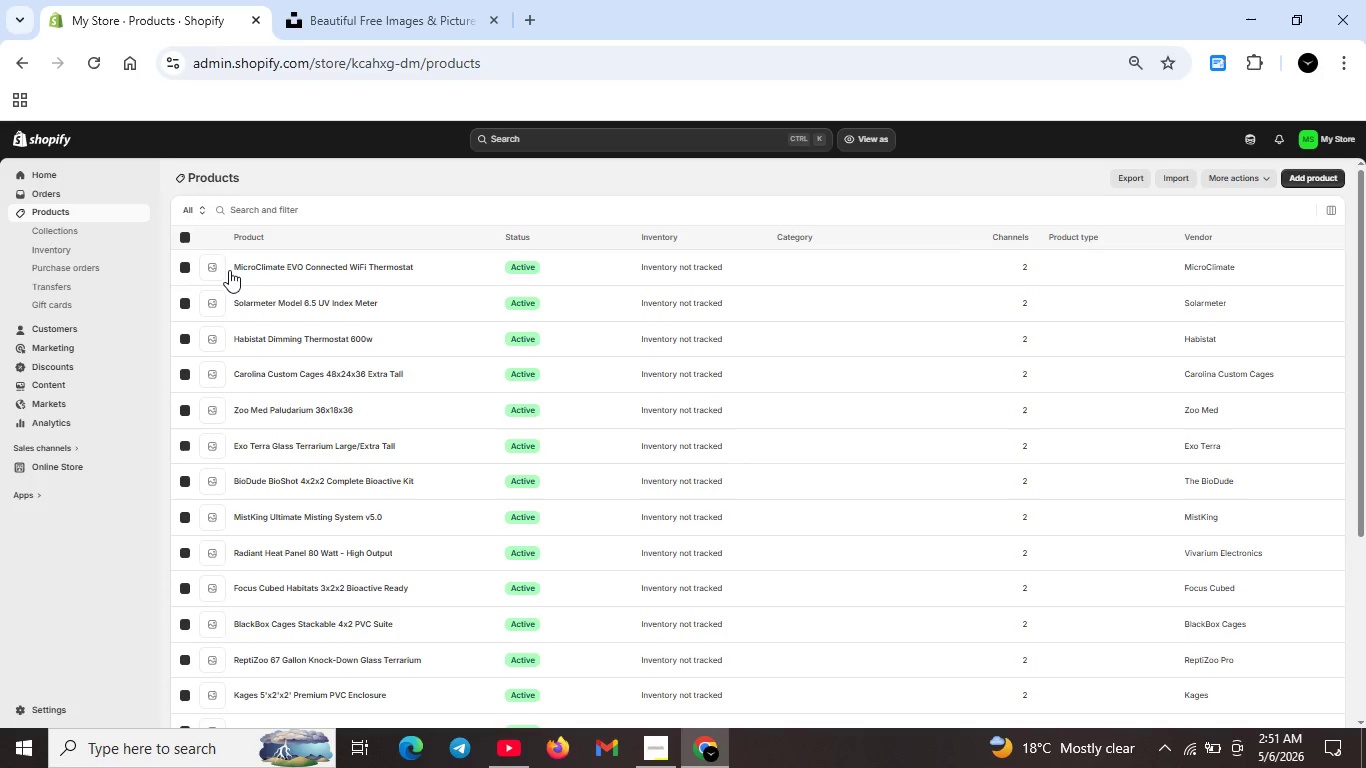 
scroll: coordinate [253, 295], scroll_direction: down, amount: 7.0
 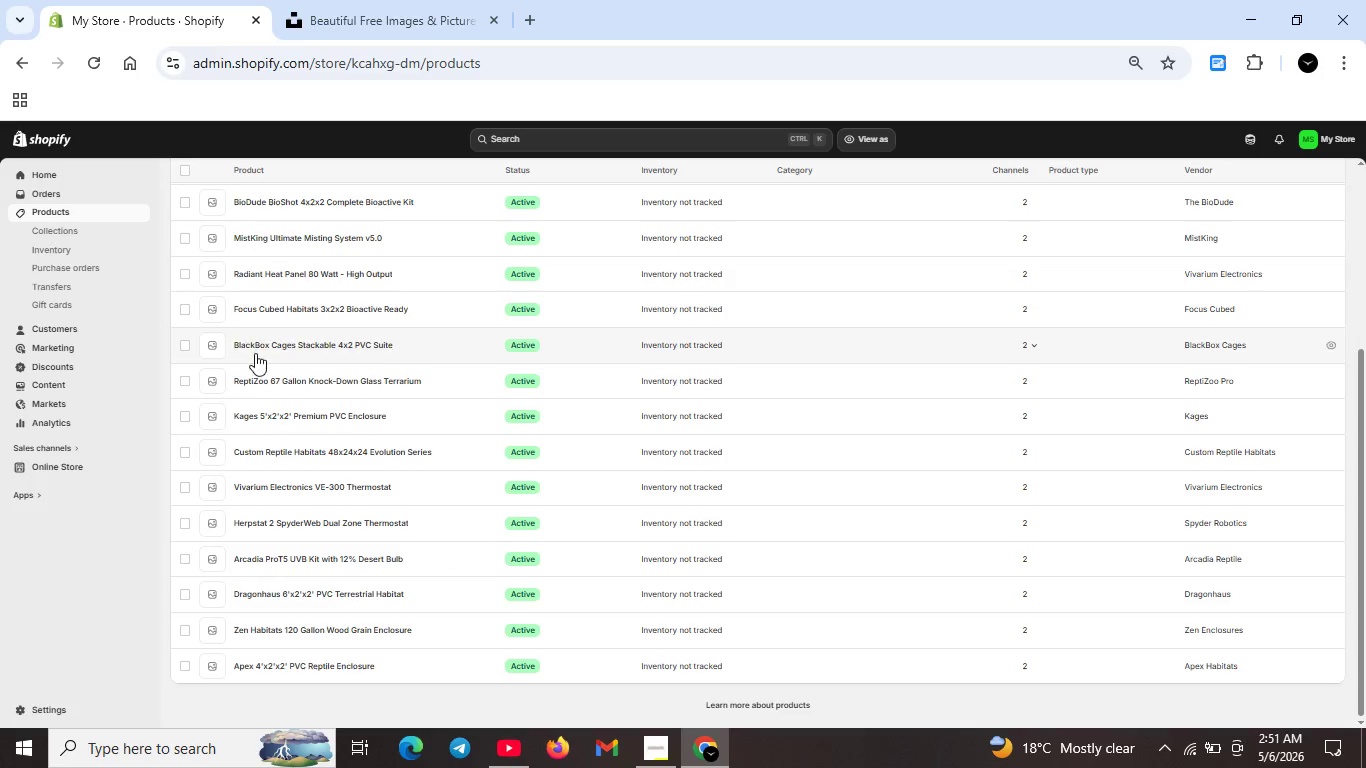 
scroll: coordinate [274, 364], scroll_direction: up, amount: 10.0
 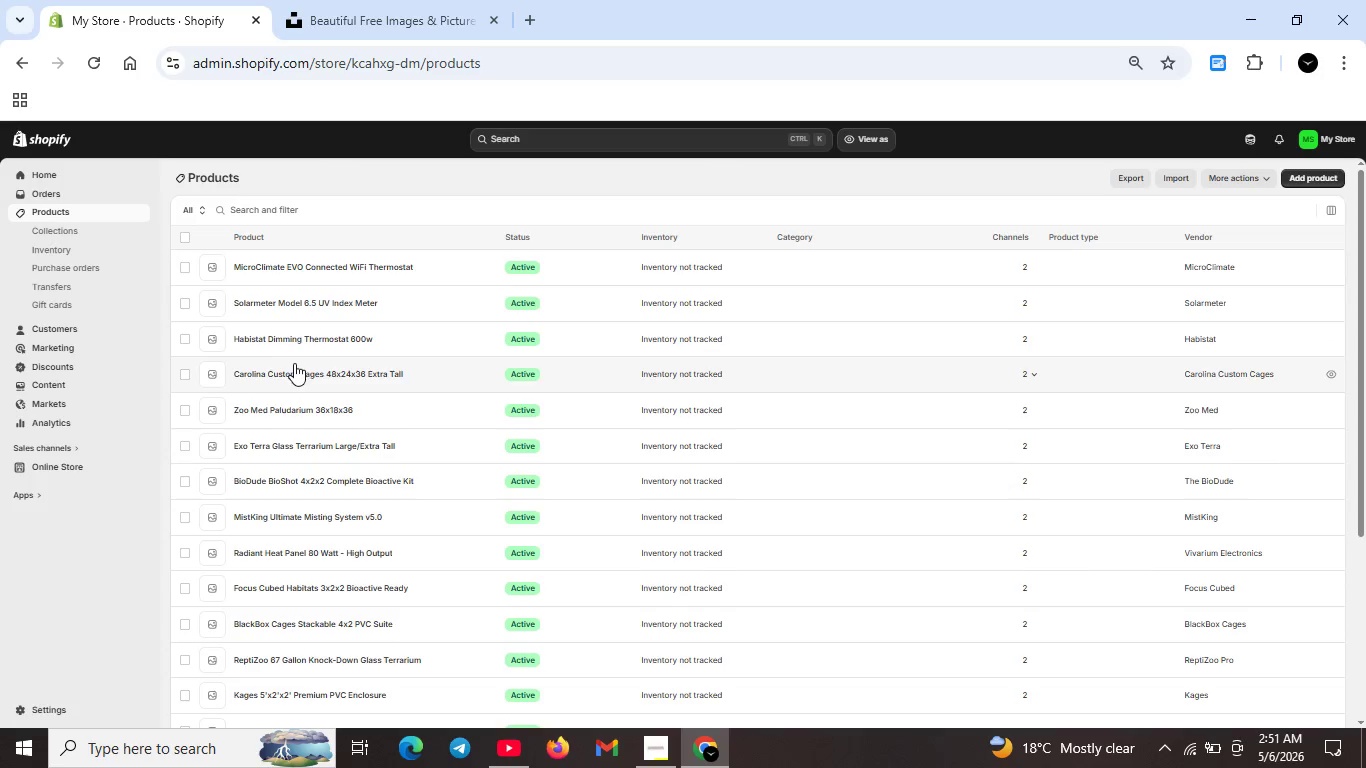 
wait(6.32)
 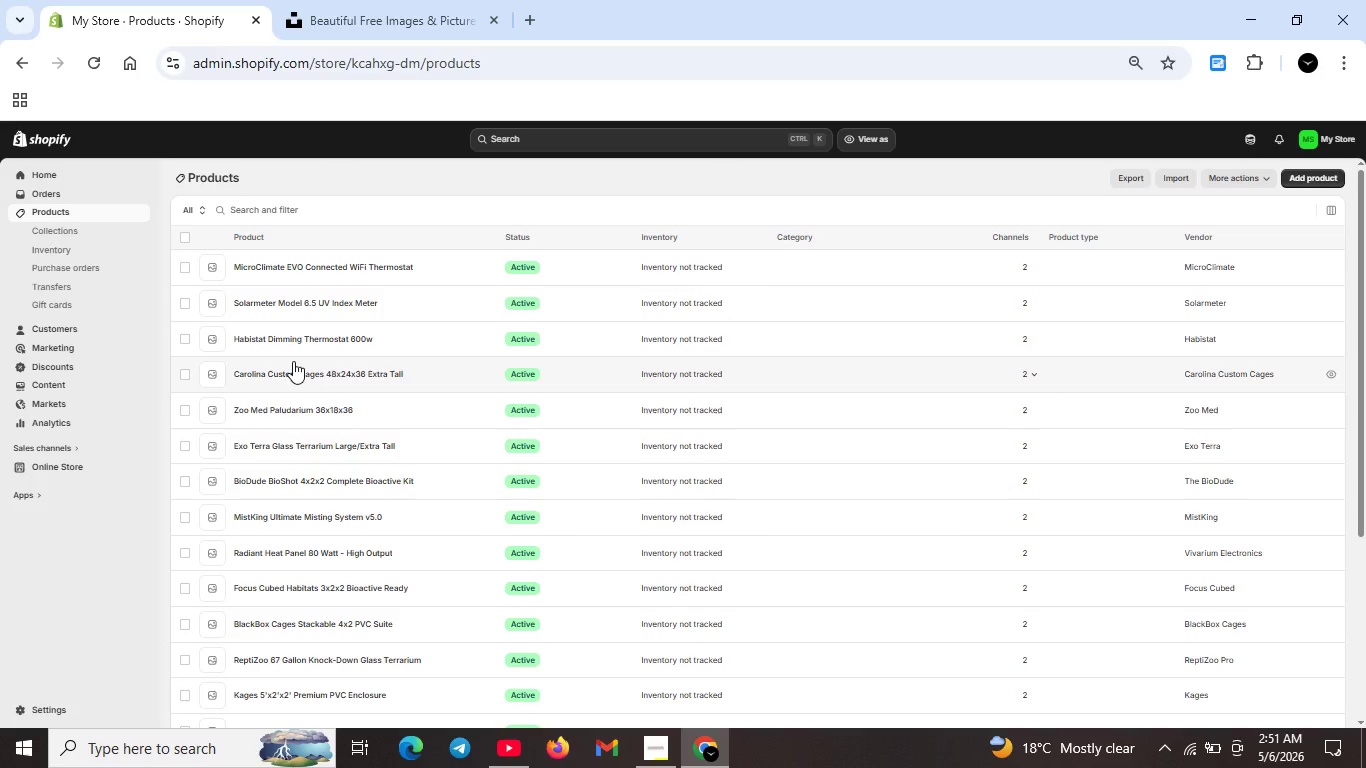 
left_click([42, 711])
 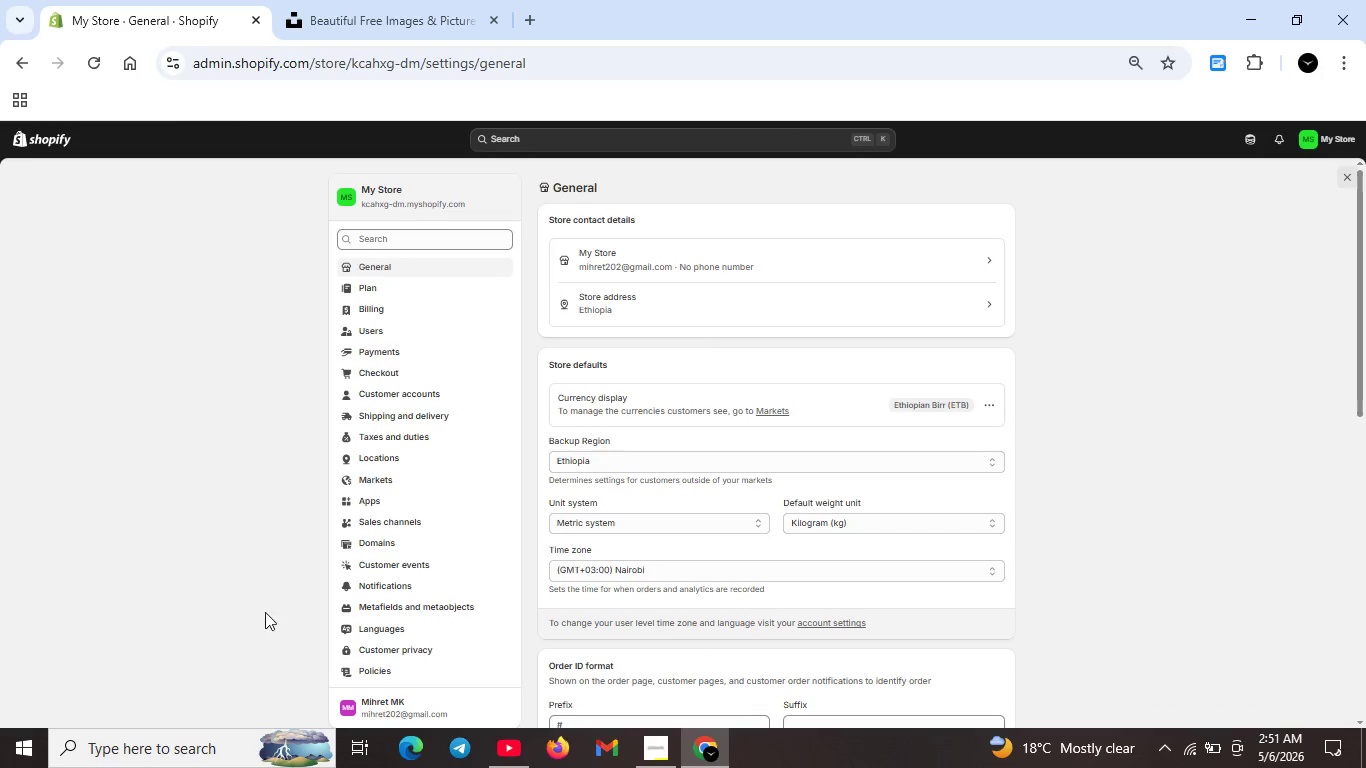 
wait(7.97)
 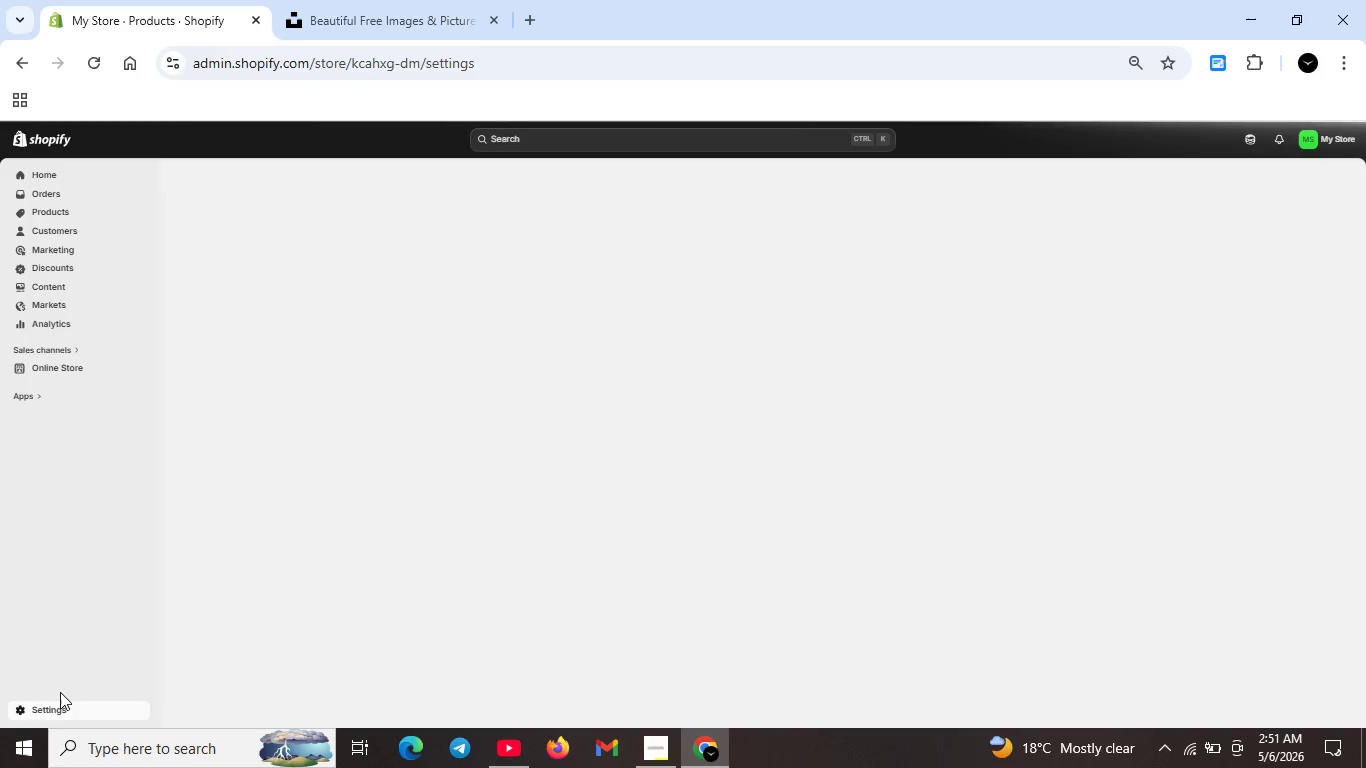 
left_click([364, 673])
 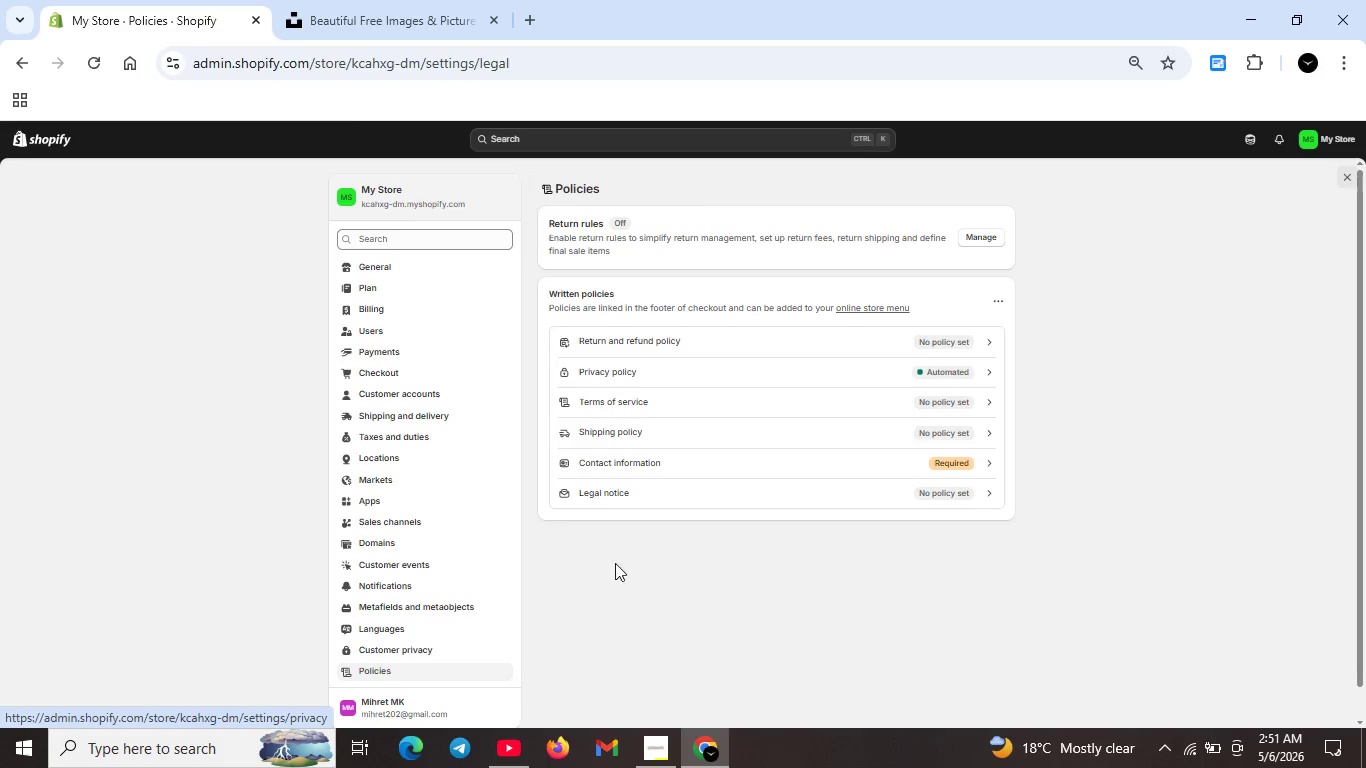 
wait(5.94)
 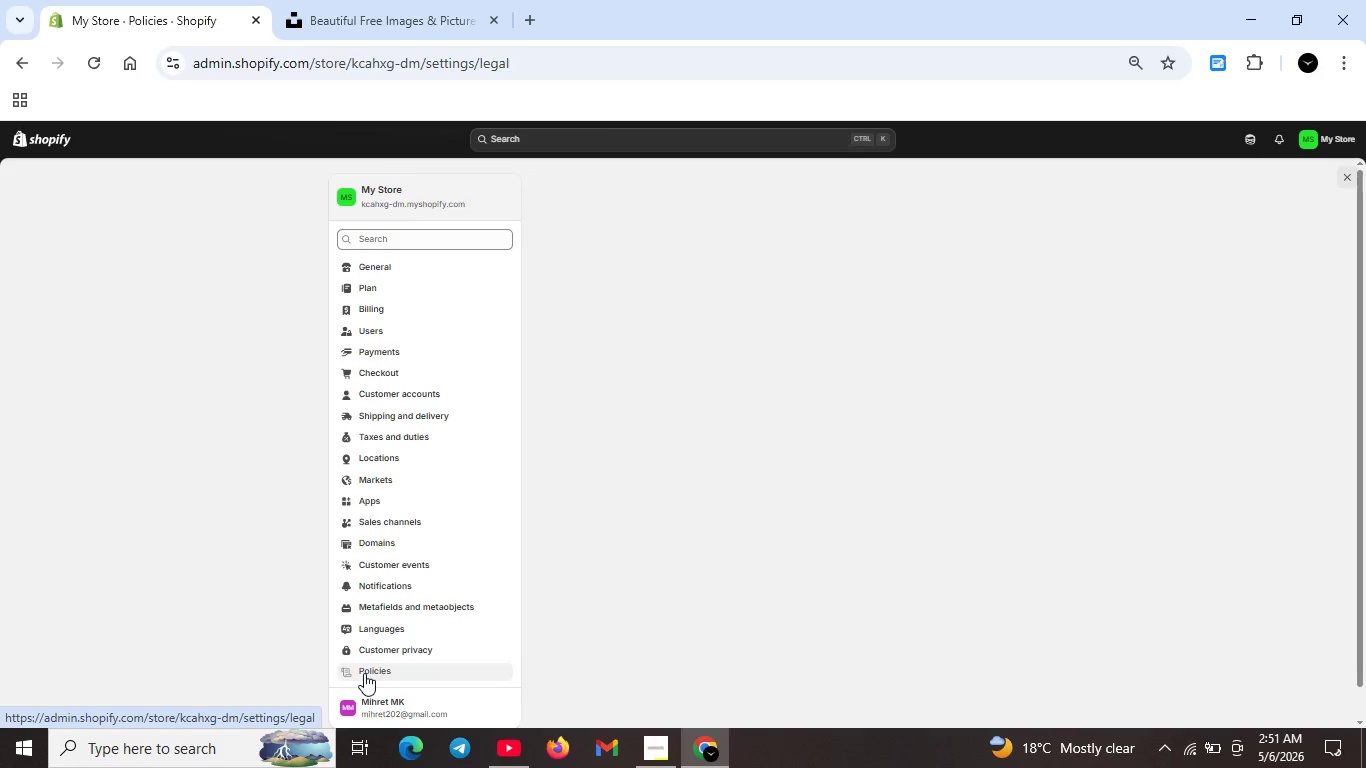 
left_click([828, 424])
 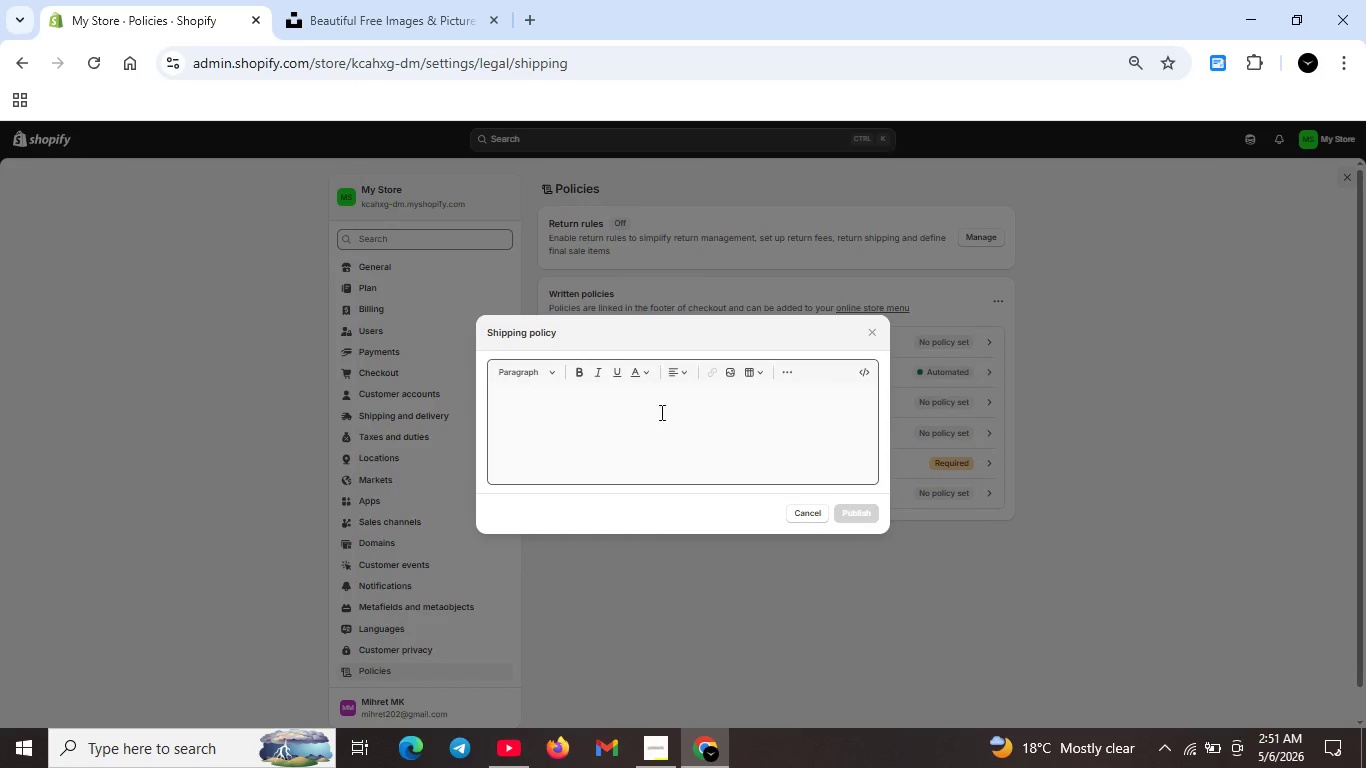 
left_click([865, 371])
 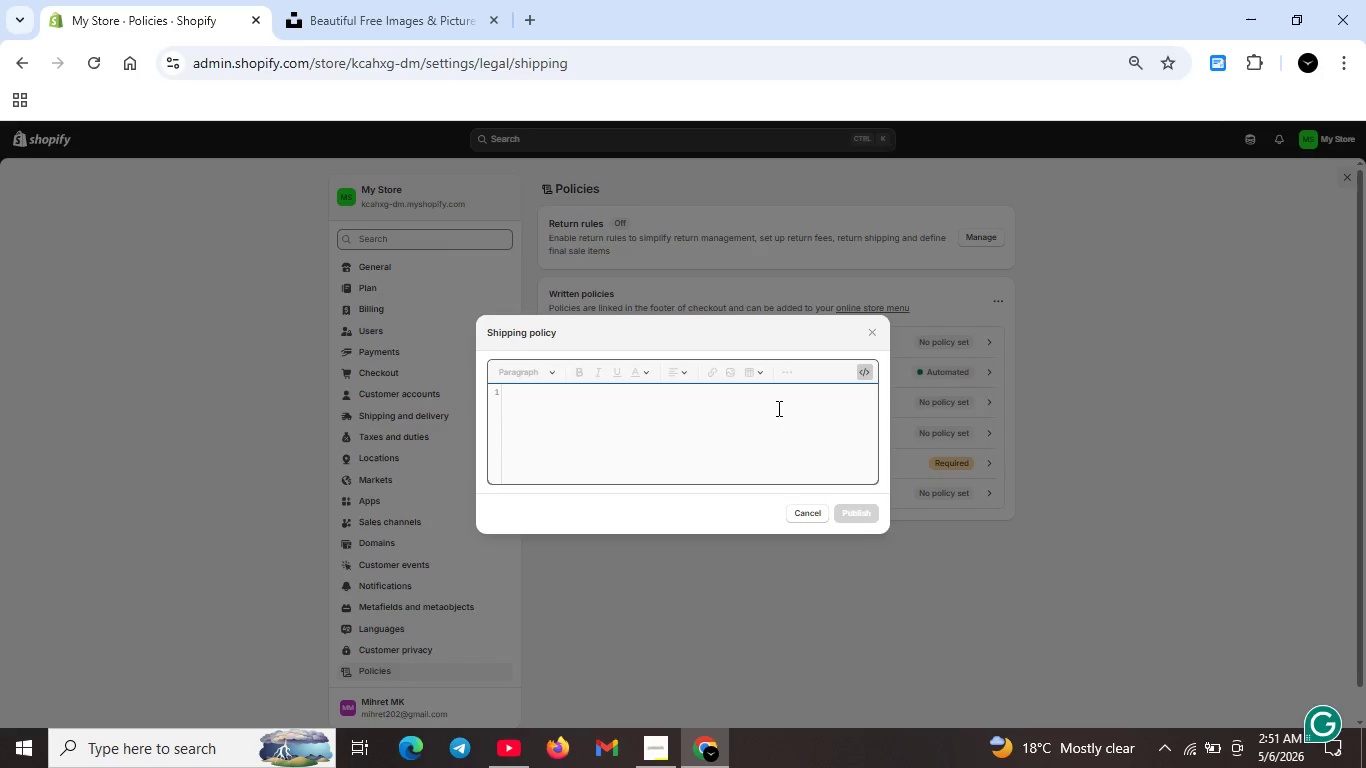 
key(Shift+Comma)
 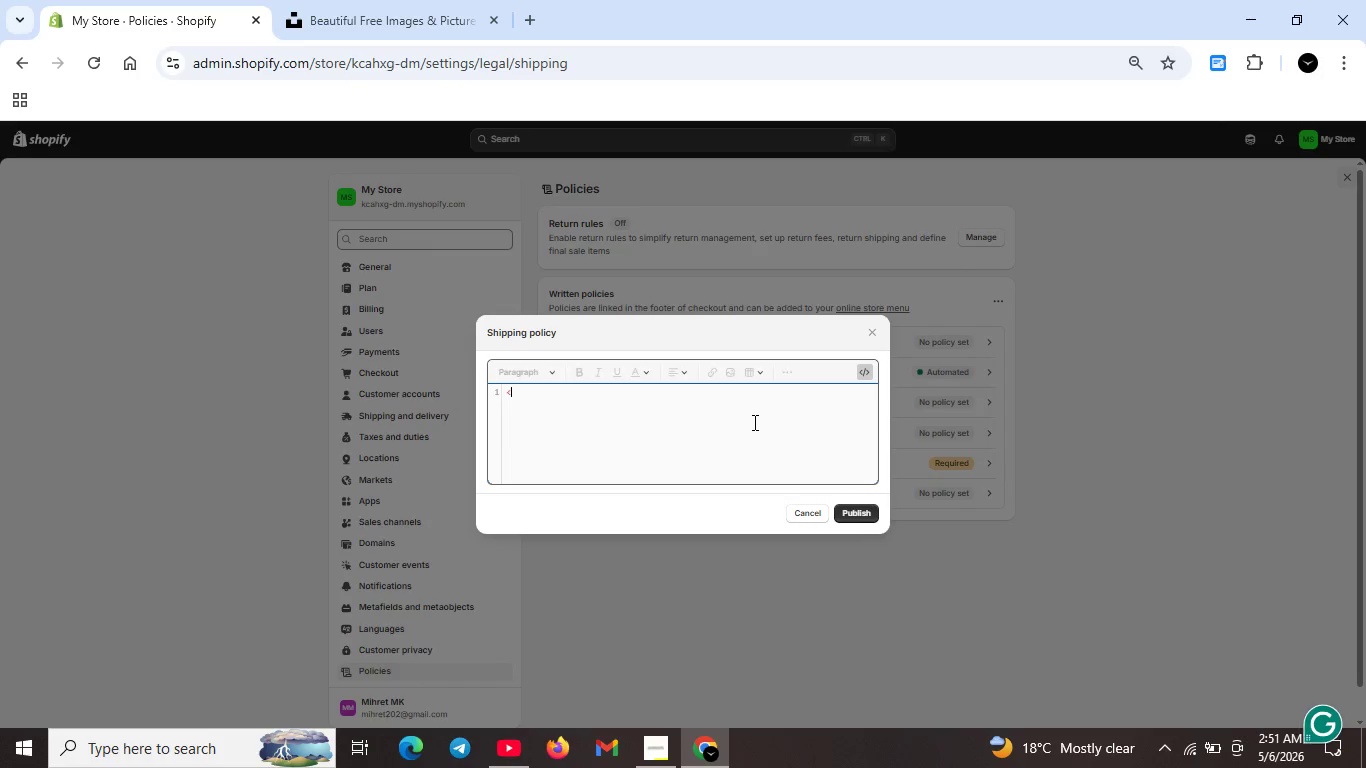 
wait(9.44)
 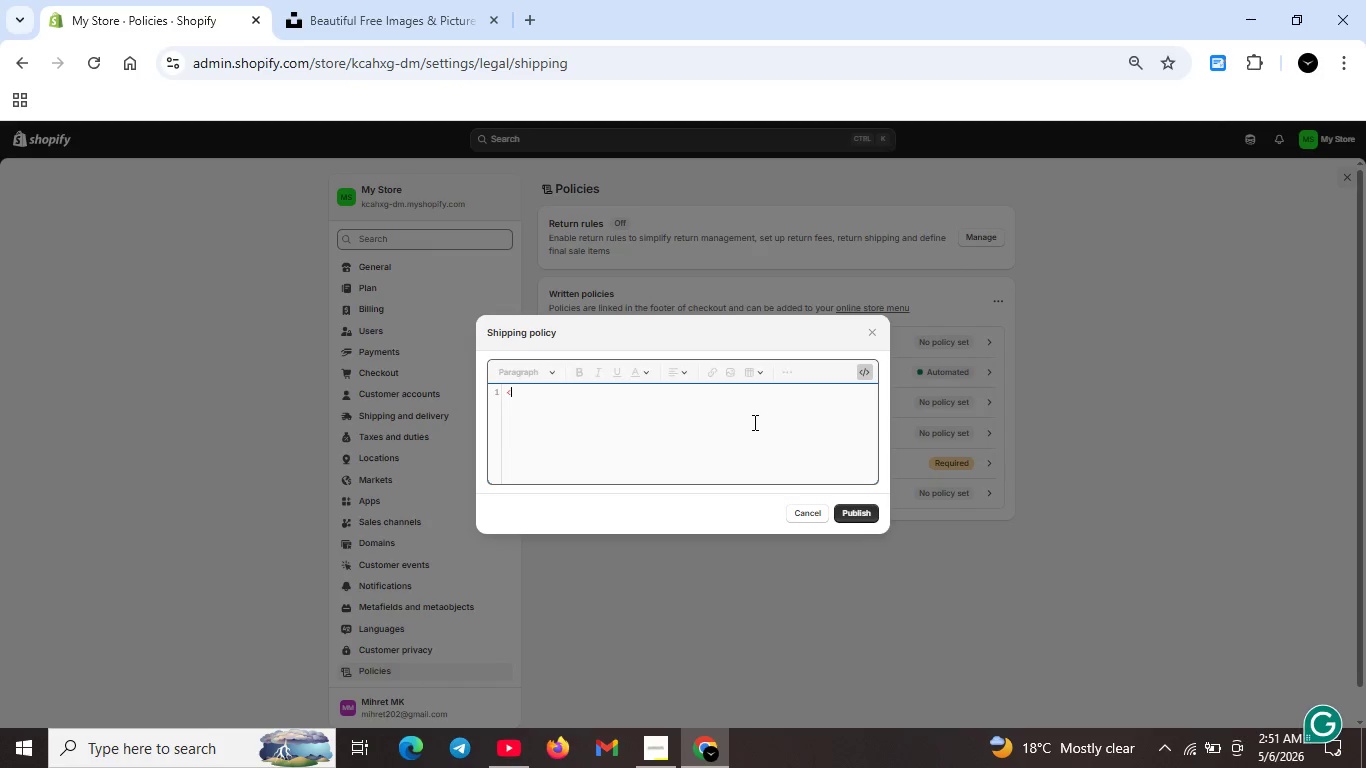 
type(h2>Shipping Policy )
 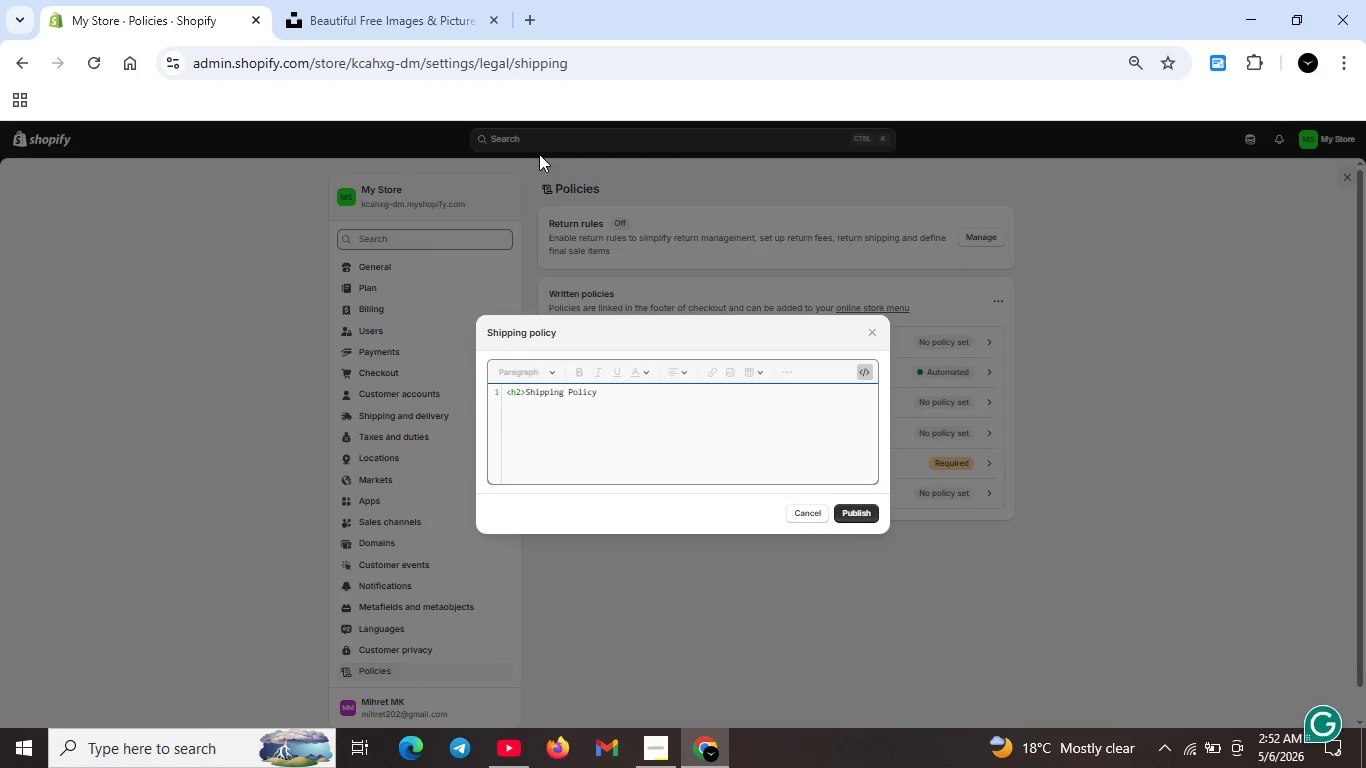 
type(o)
key(Backspace)
type(for Large Enclosure</h2>)
 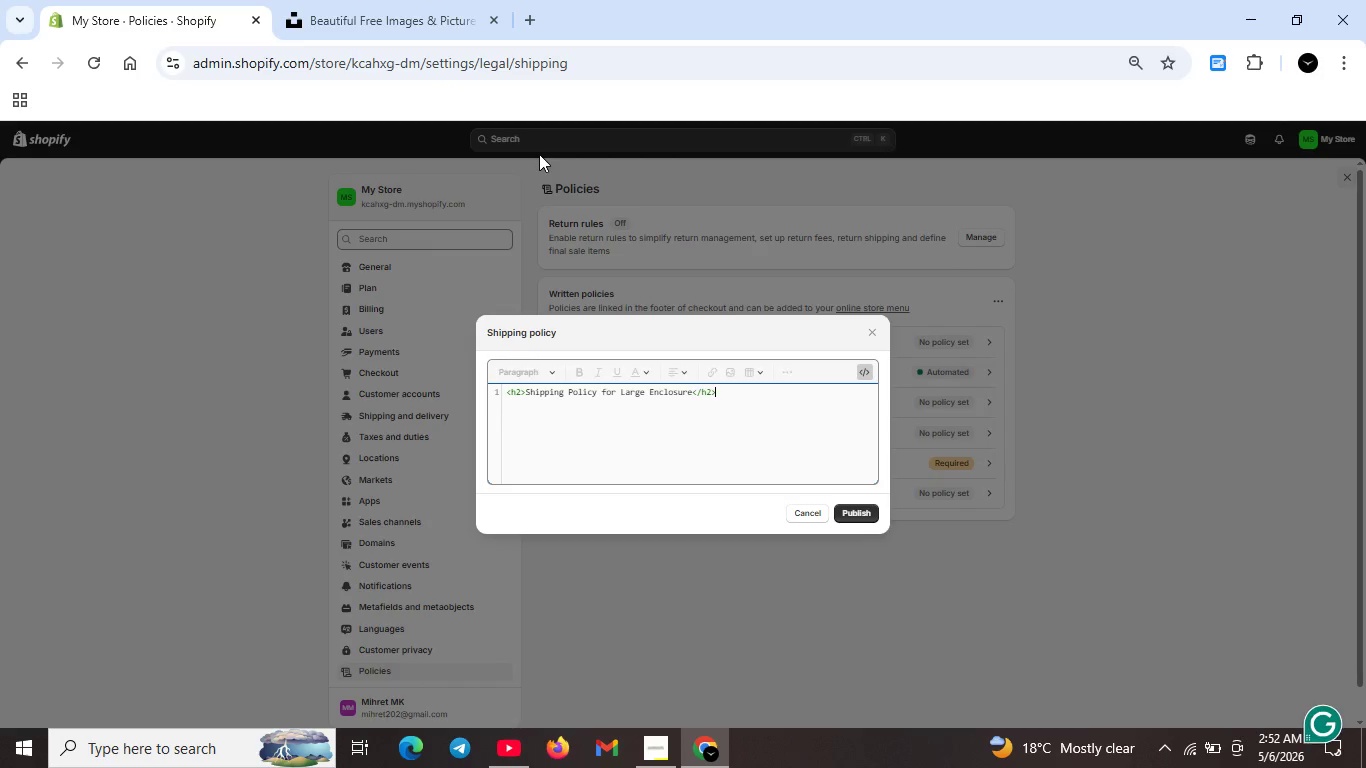 
key(Shift+Enter)
 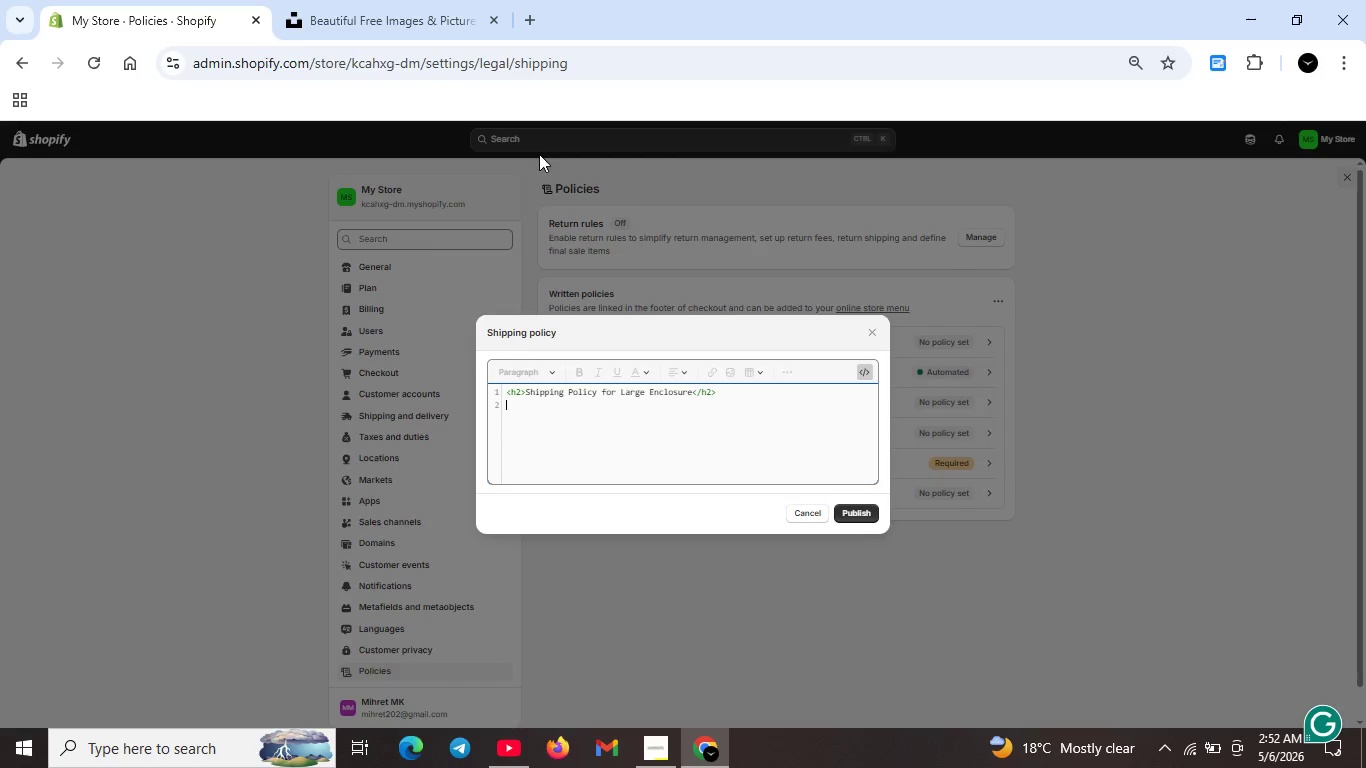 
type(<p>Scales& Stone Exotics heavy glass and PVC reptileenclosures va freight carriers. Due to thesize and weight of he)
key(Backspace)
key(Backspace)
type(our product(50-130+lbs)
 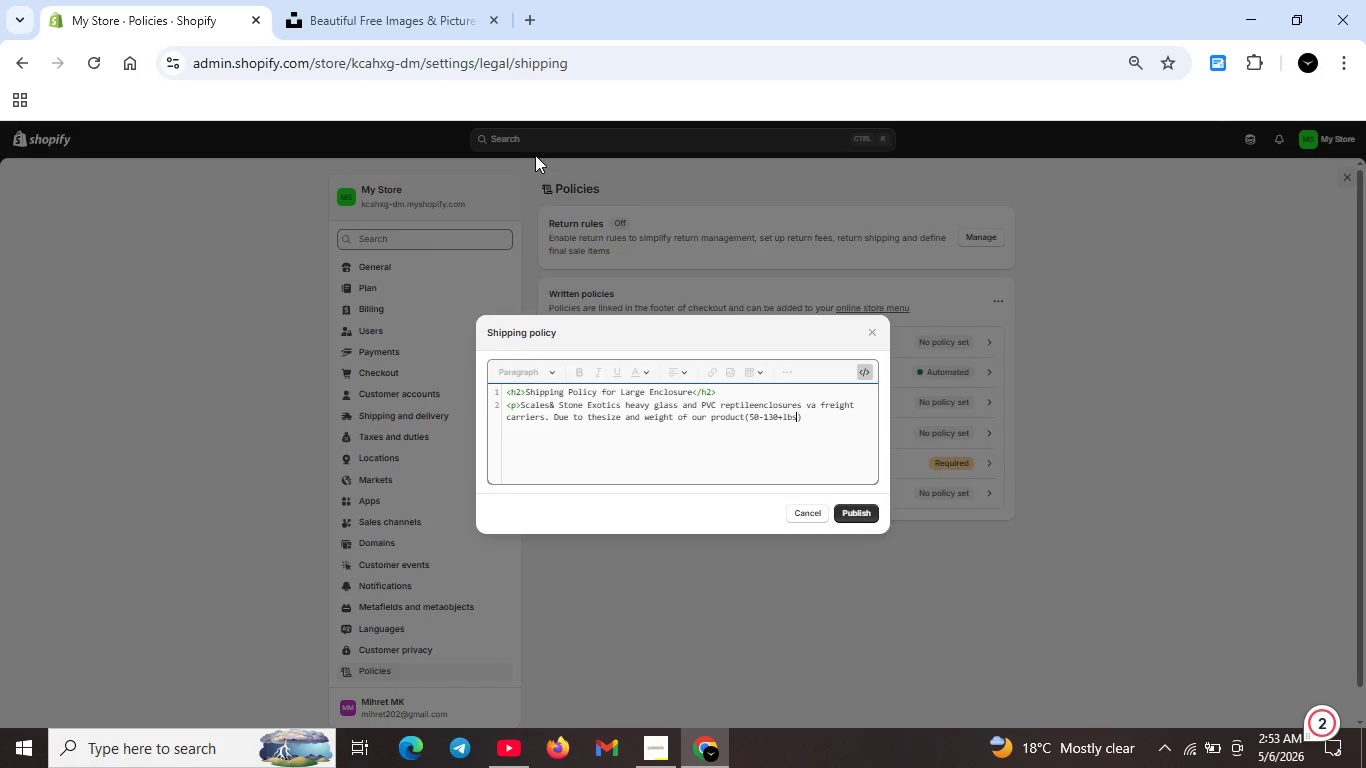 
key(ArrowRight)
 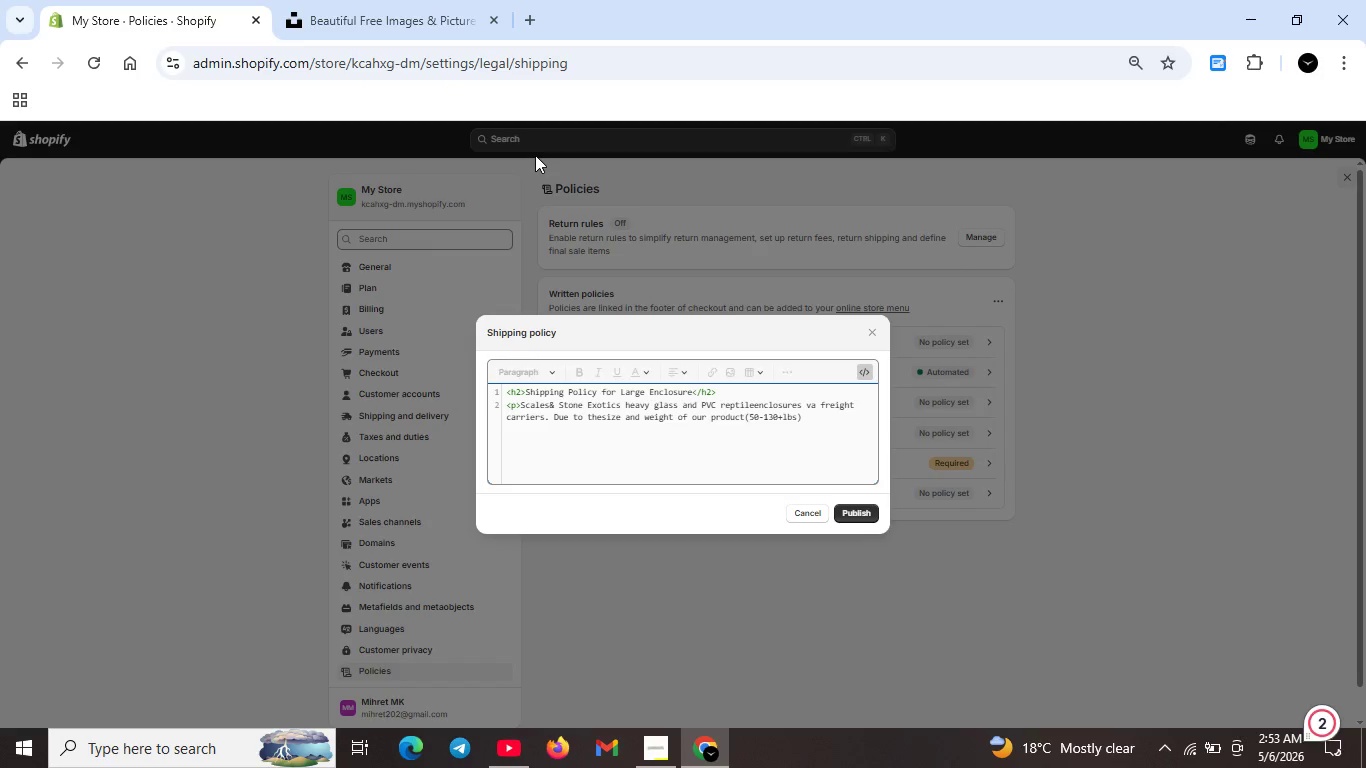 
type(, shippingtimes may vary.</l)
key(Backspace)
type(p>)
 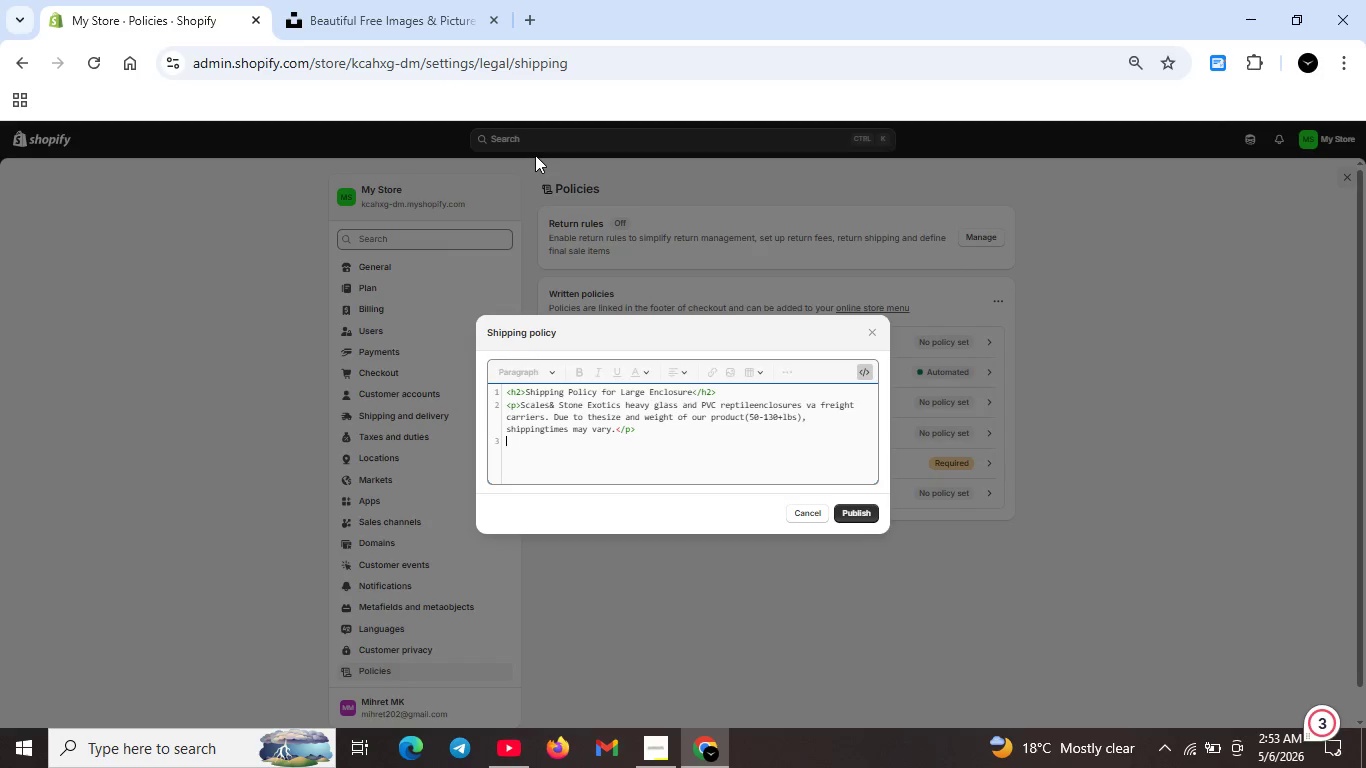 
 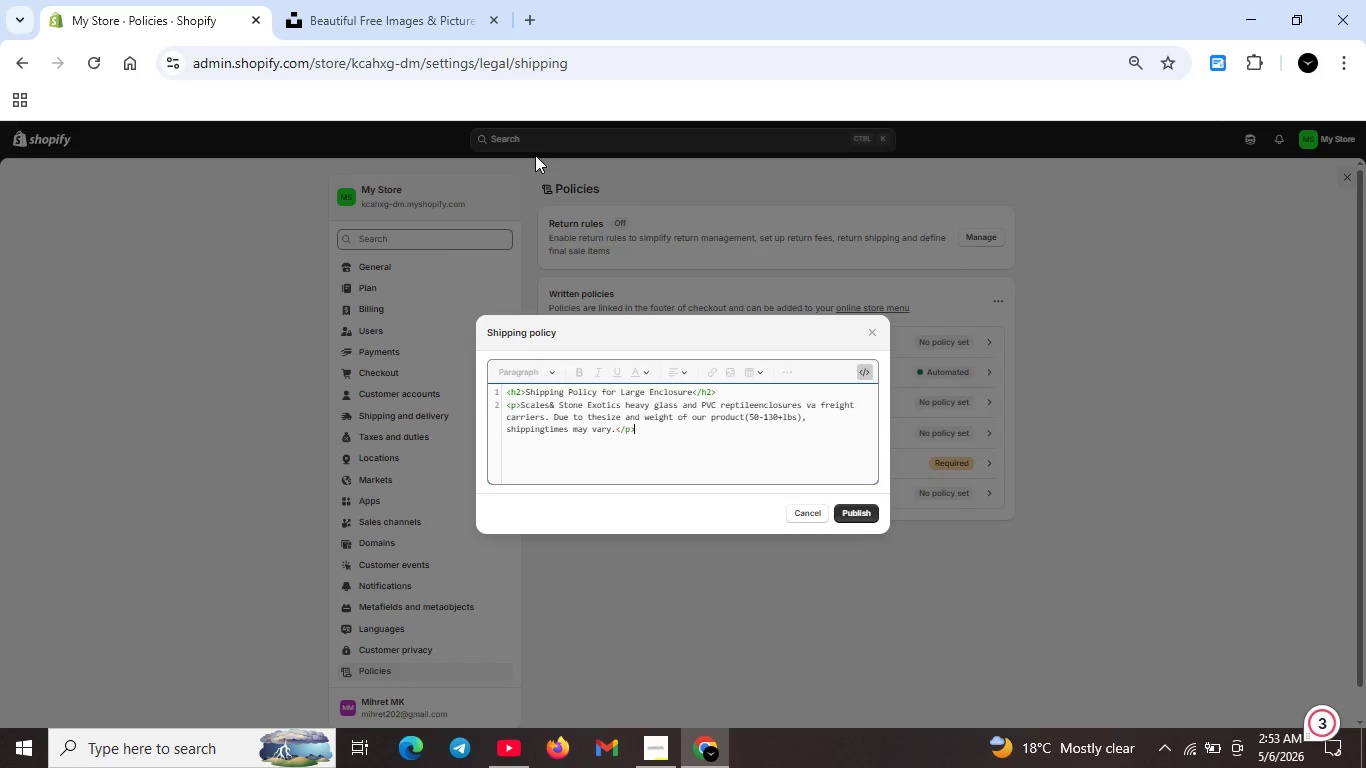 
key(Shift+Enter)
 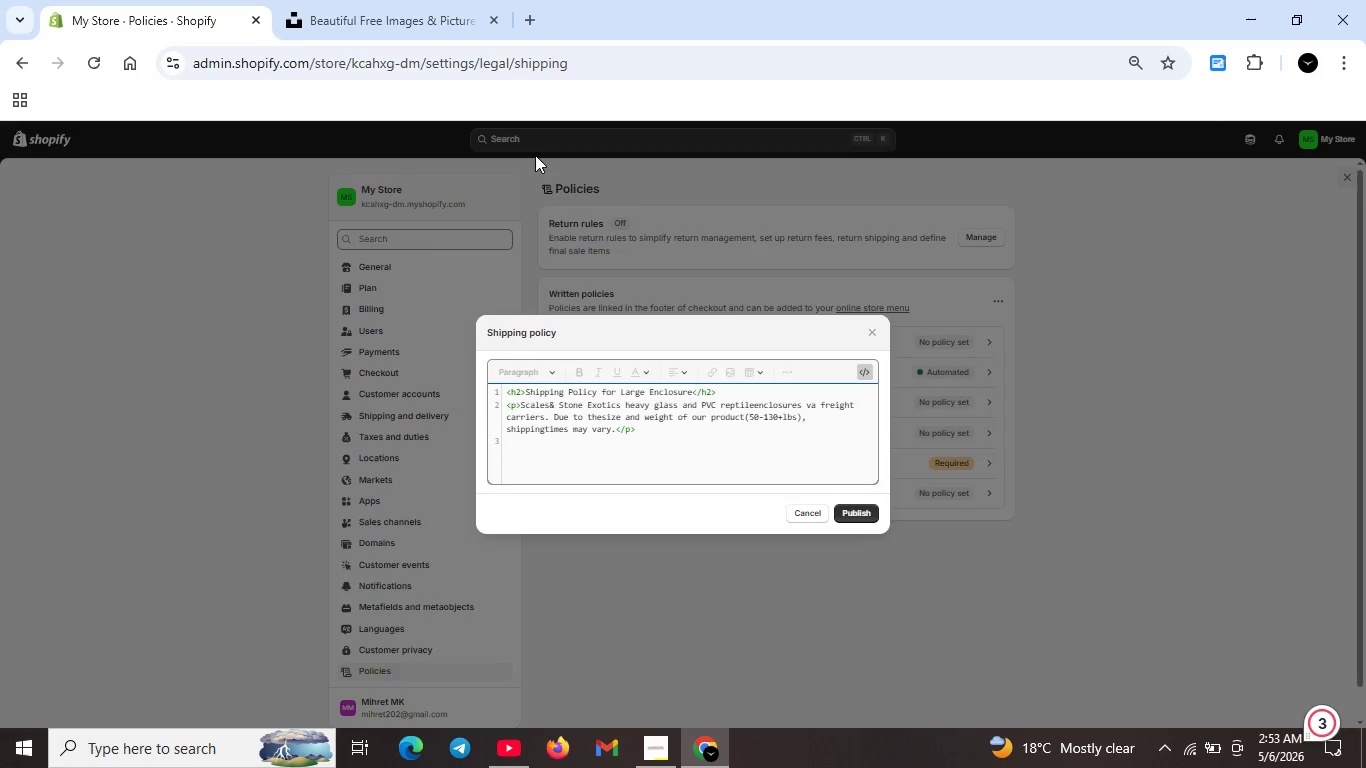 
type(<h3>Processing Time</h3>)
 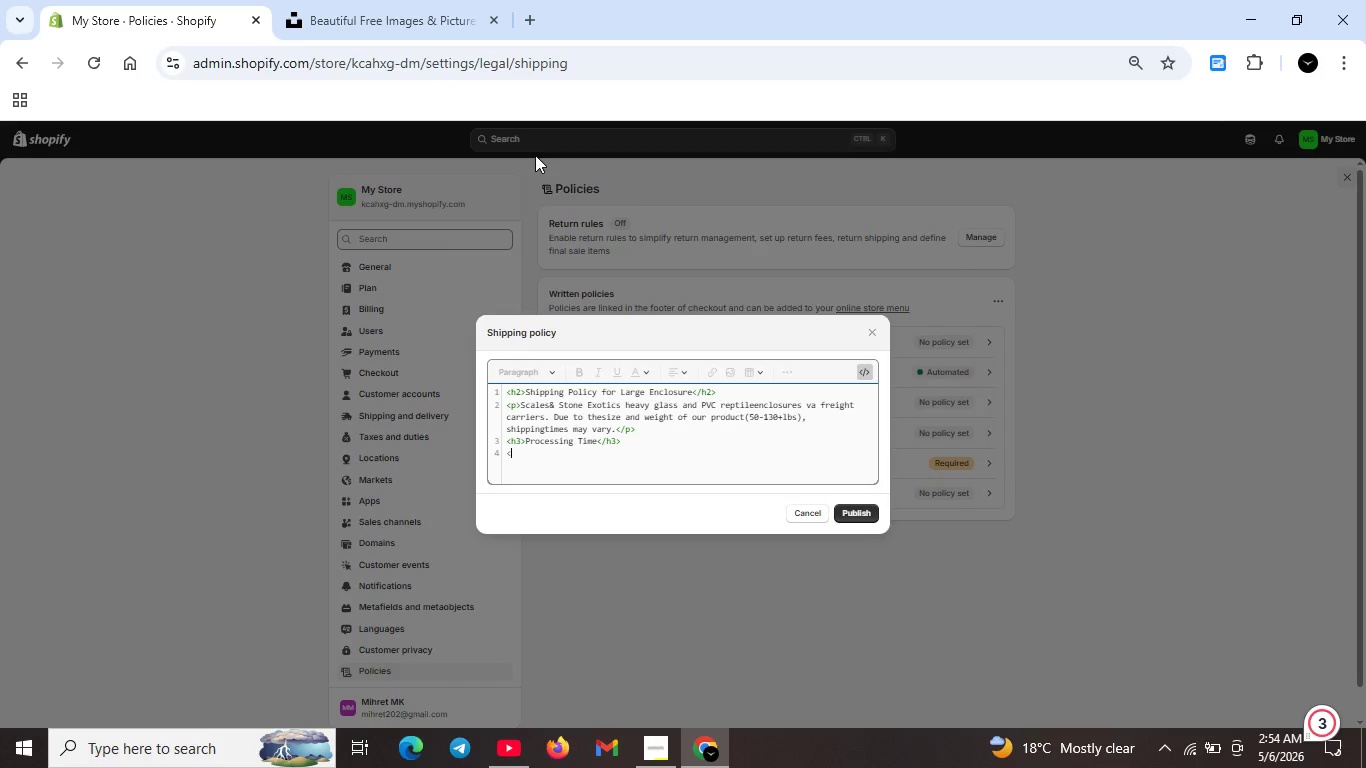 
 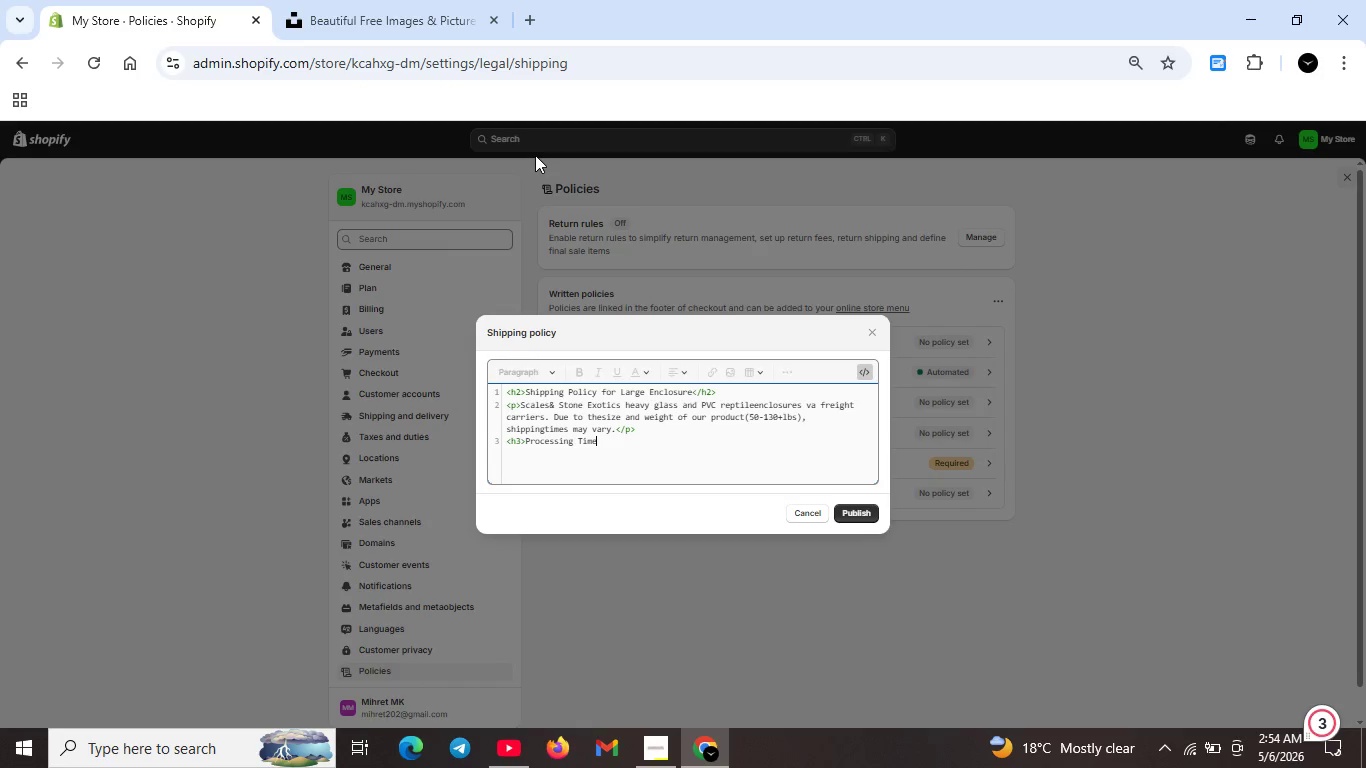 
key(Shift+Enter)
 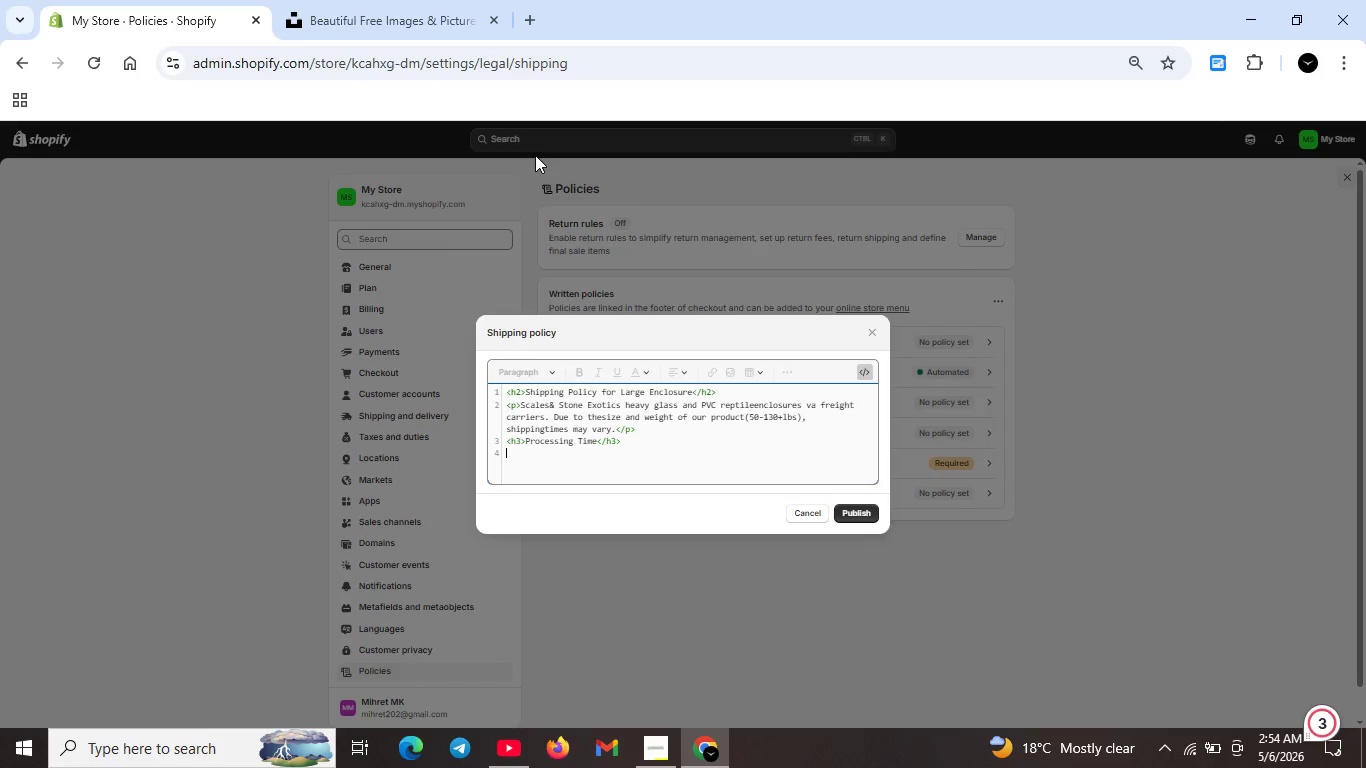 
type(<ul>)
 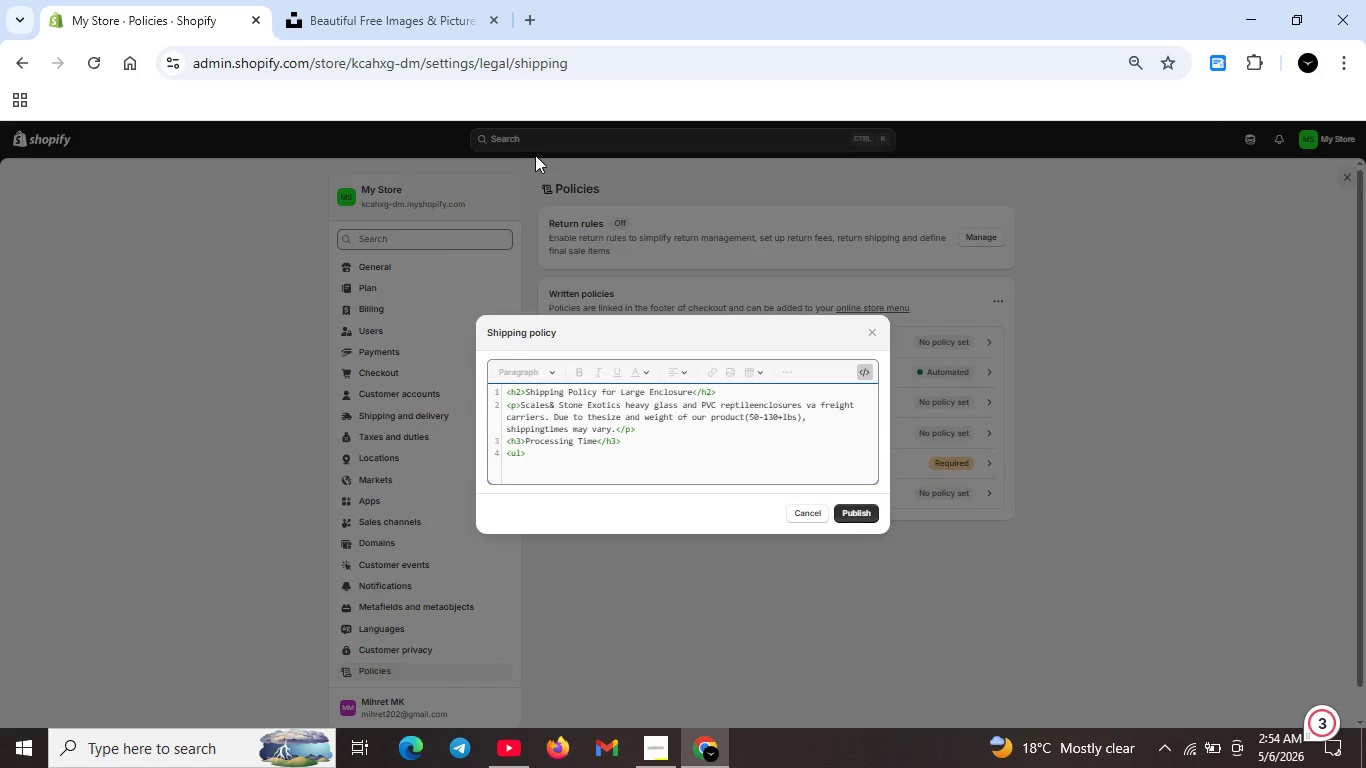 
key(Shift+Enter)
 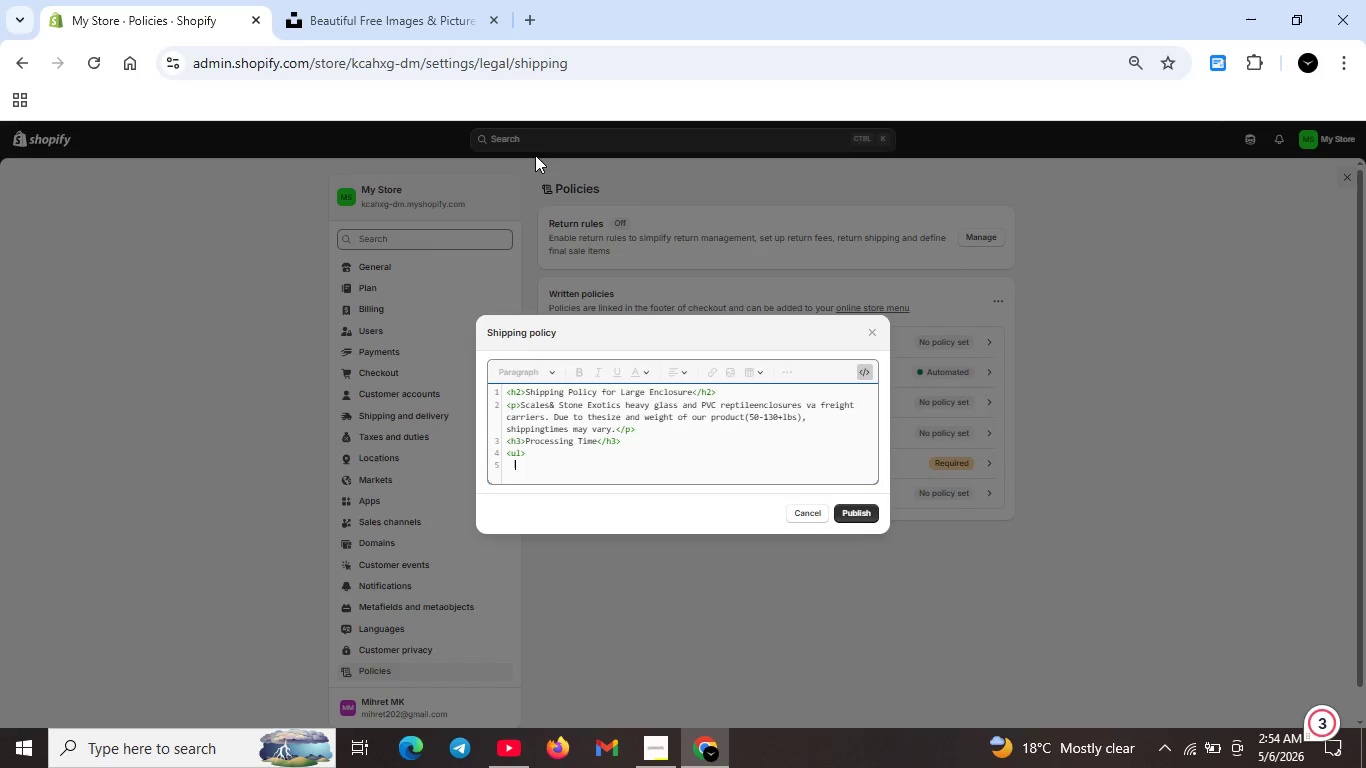 
type(<li><strong>Standard Freight)
 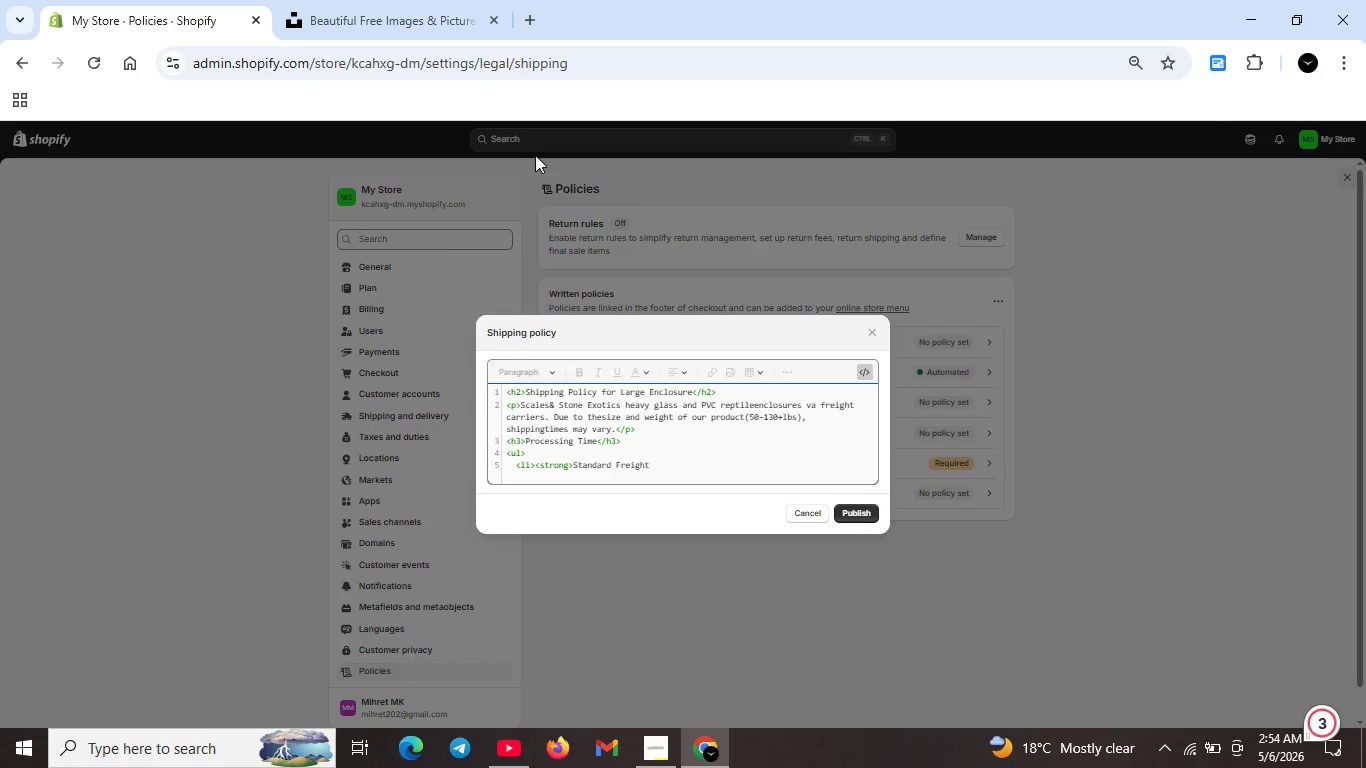 
wait(5.56)
 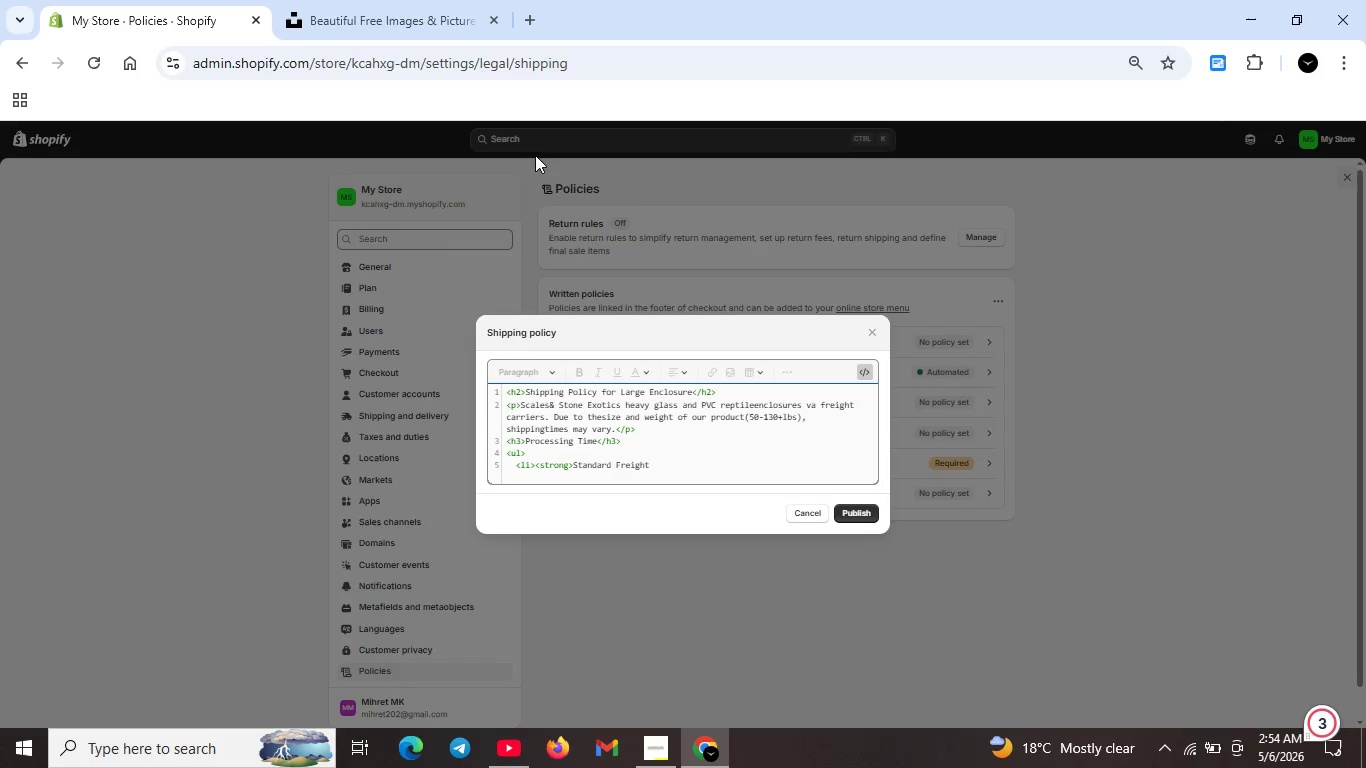 
type((5-10 business days):</strong>$49 flate rate for rnclosuresu)
key(Backspace)
type( under %)
key(Backspace)
type($500</li>)
 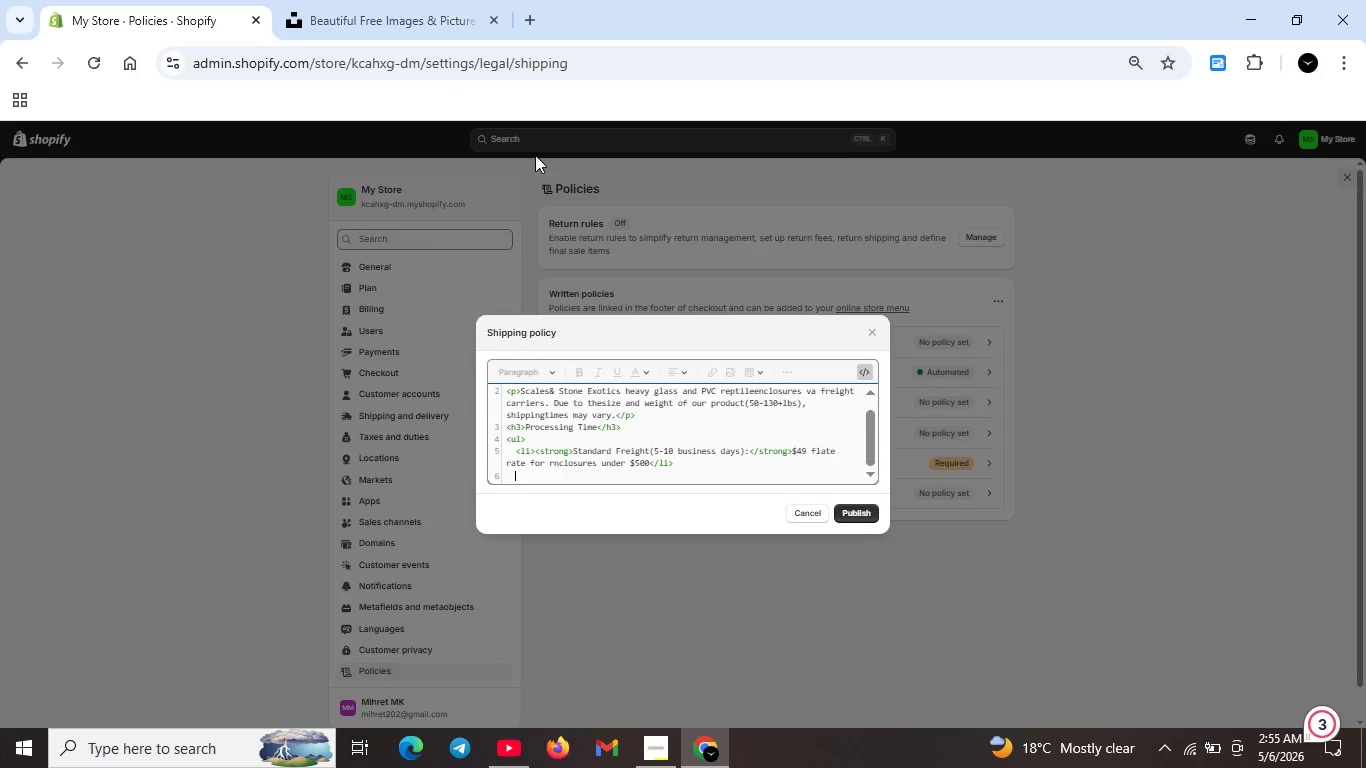 
 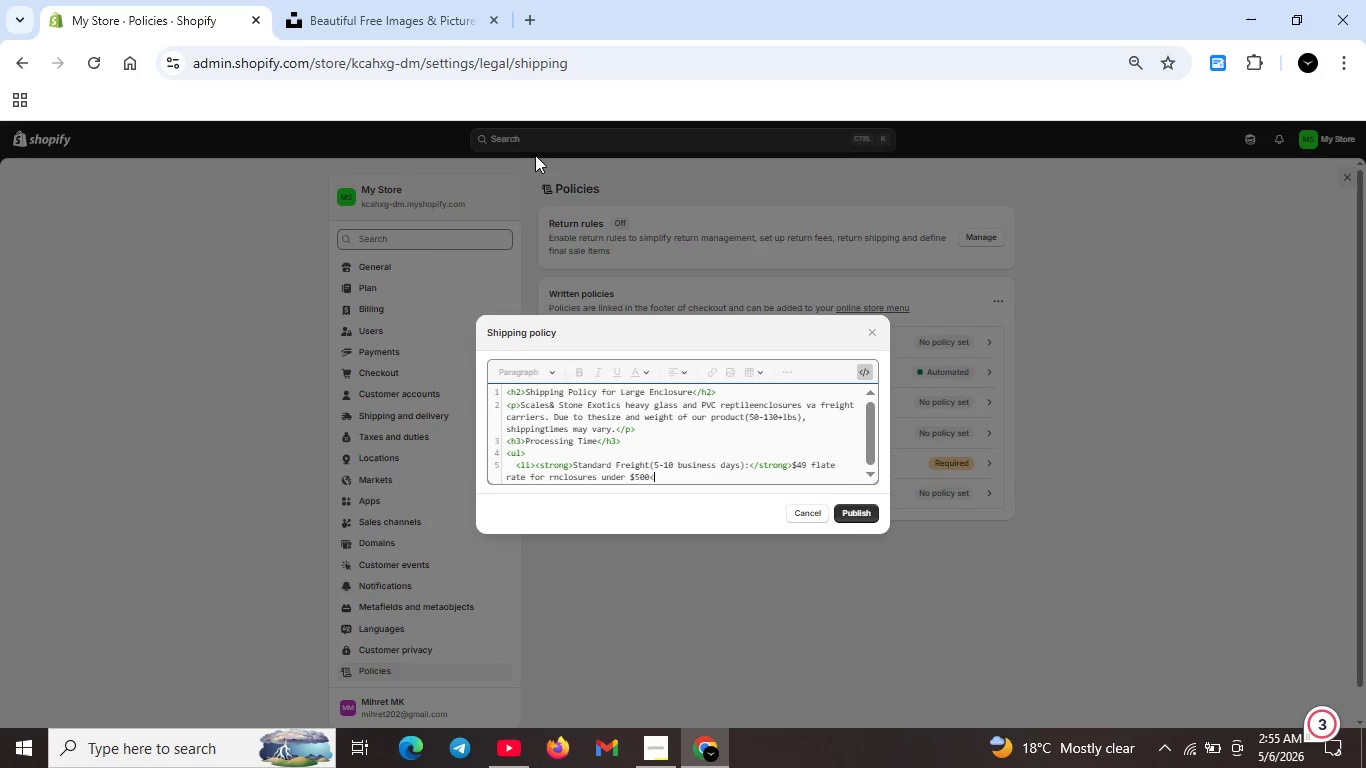 
key(Shift+Enter)
 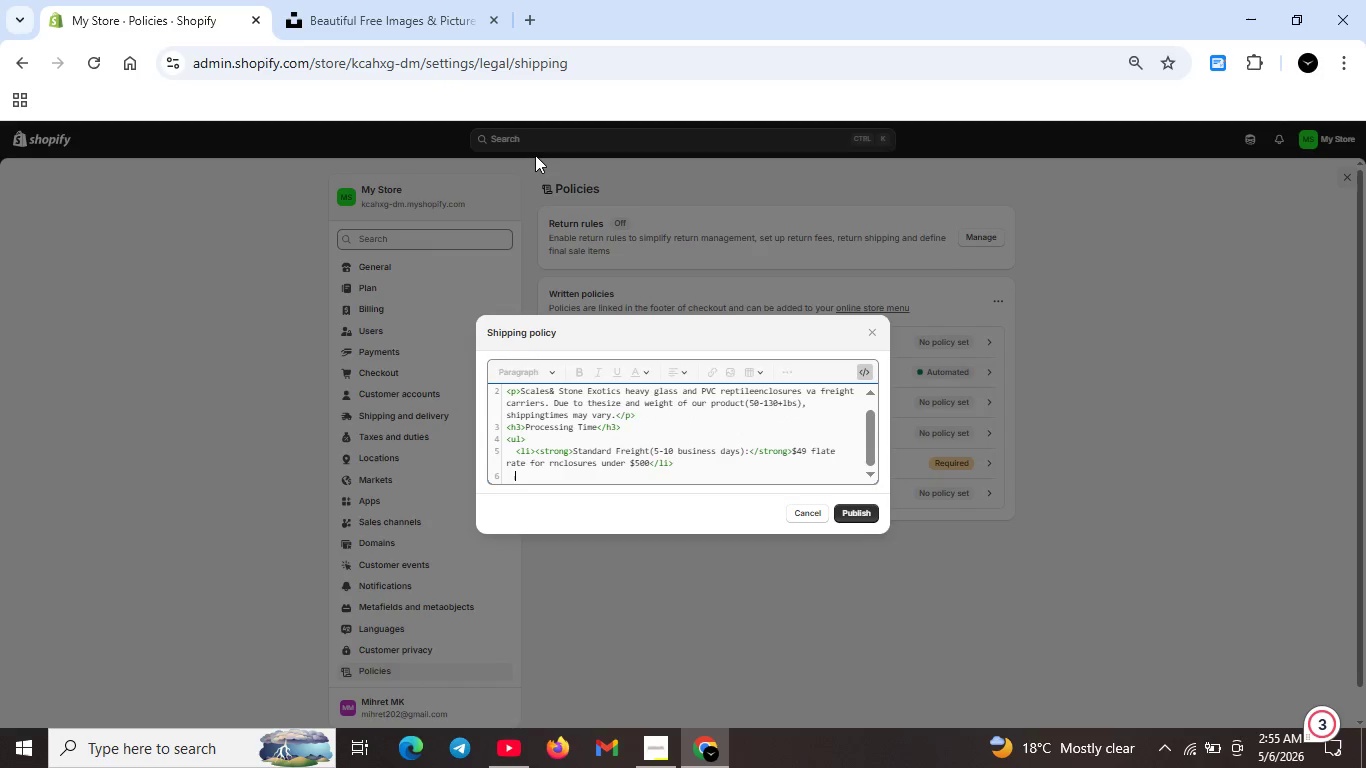 
type(<li><strong>Express Fre)
key(Backspace)
type(eight)
 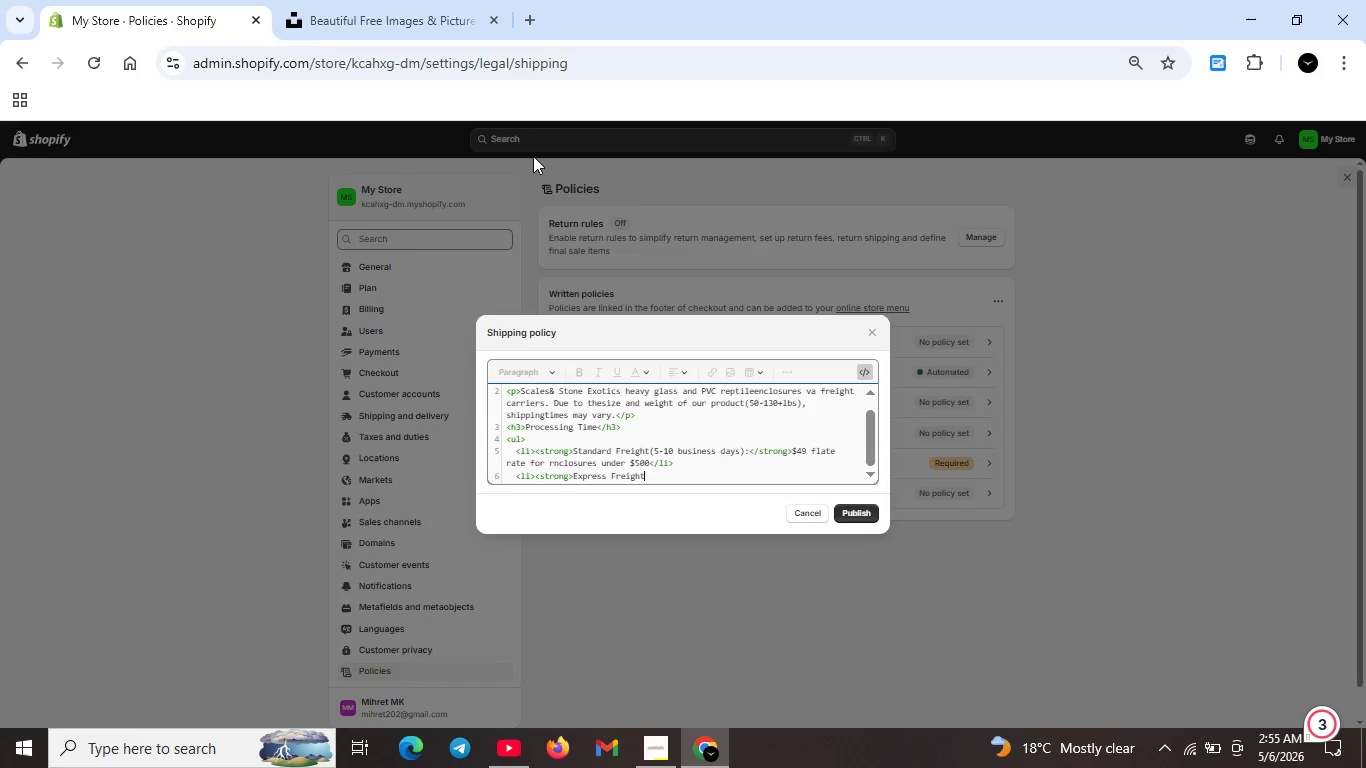 
type((3-5 bussines)
 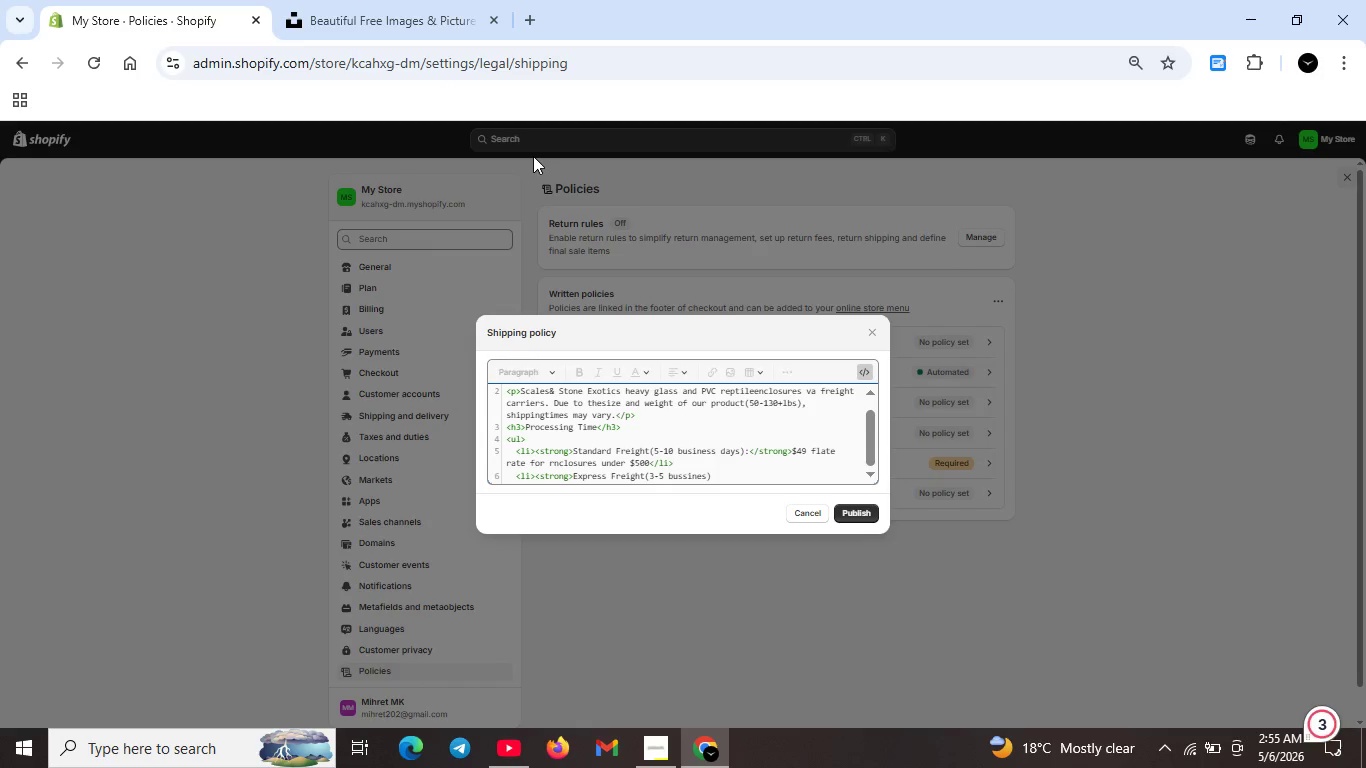 
key(ArrowLeft)
 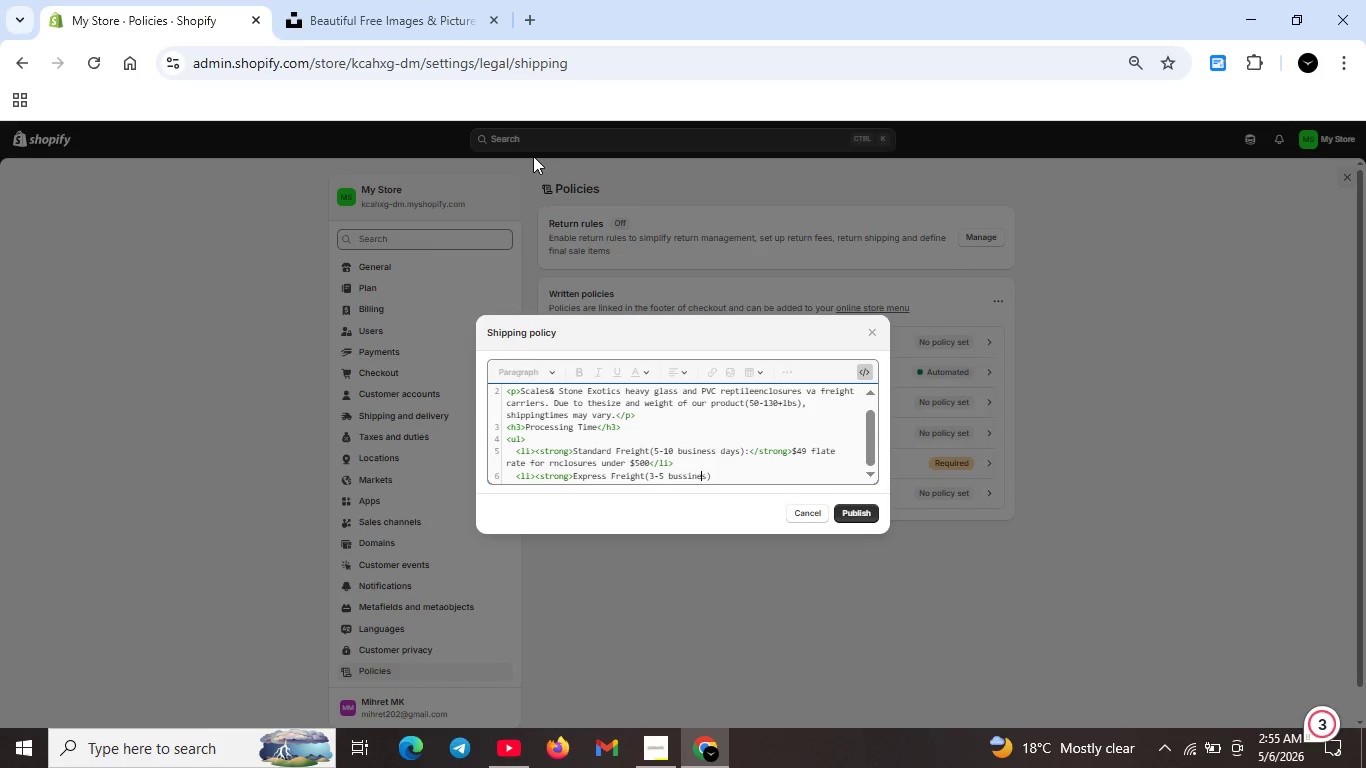 
key(ArrowLeft)
 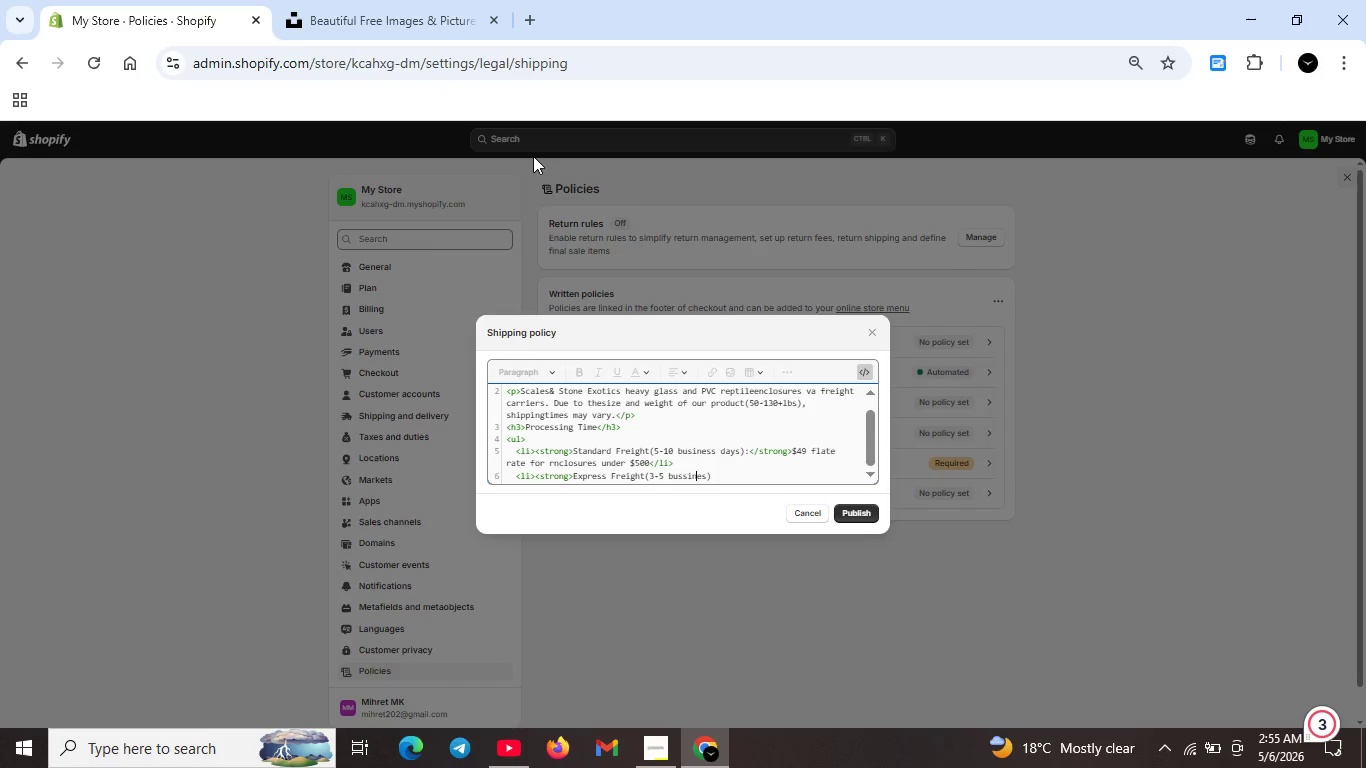 
key(ArrowLeft)
 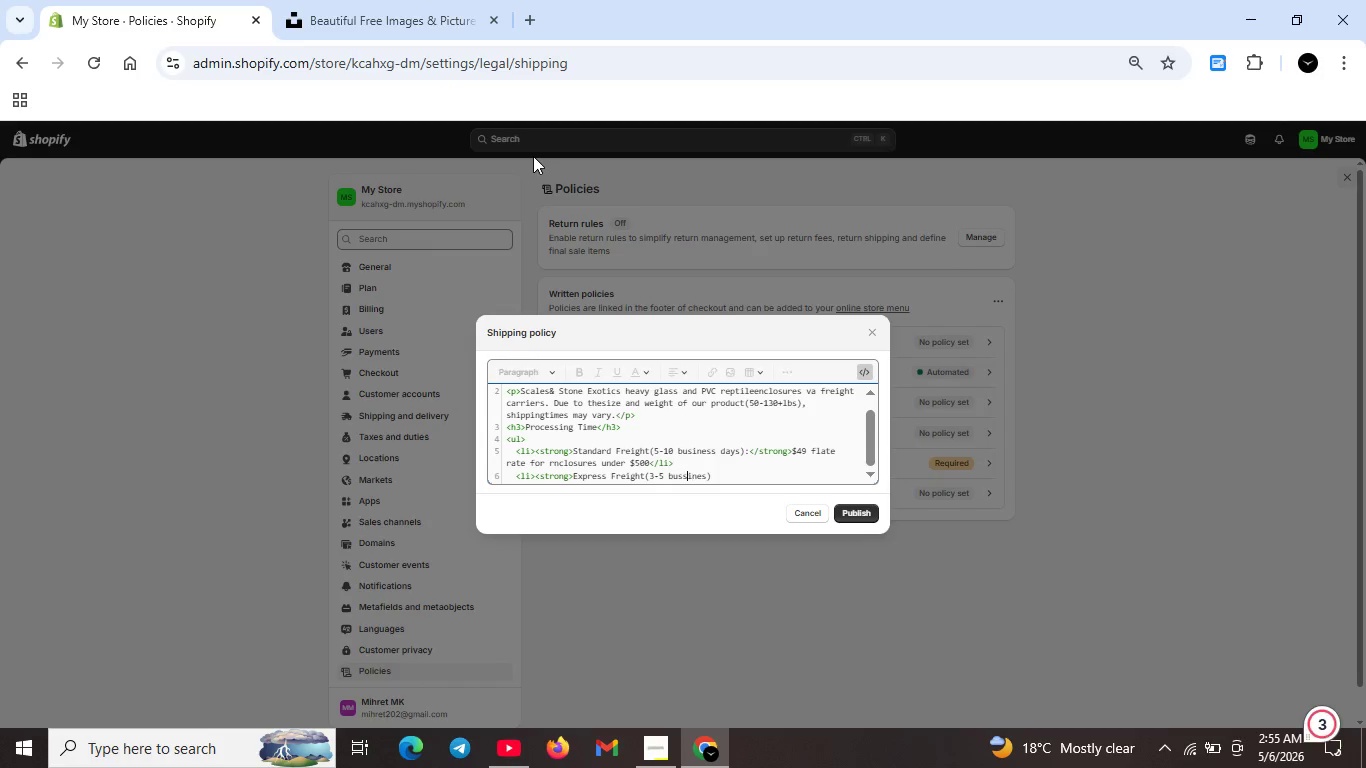 
key(ArrowLeft)
 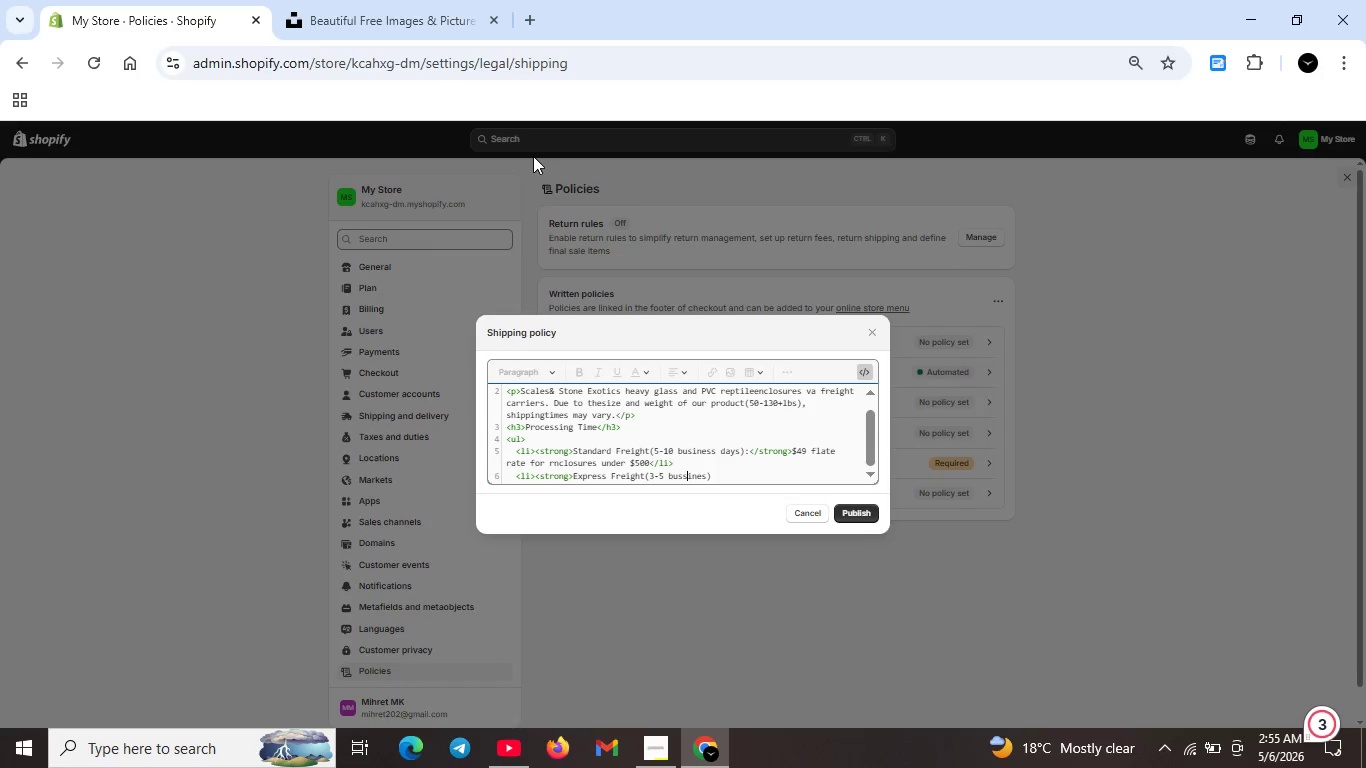 
key(Backspace)
 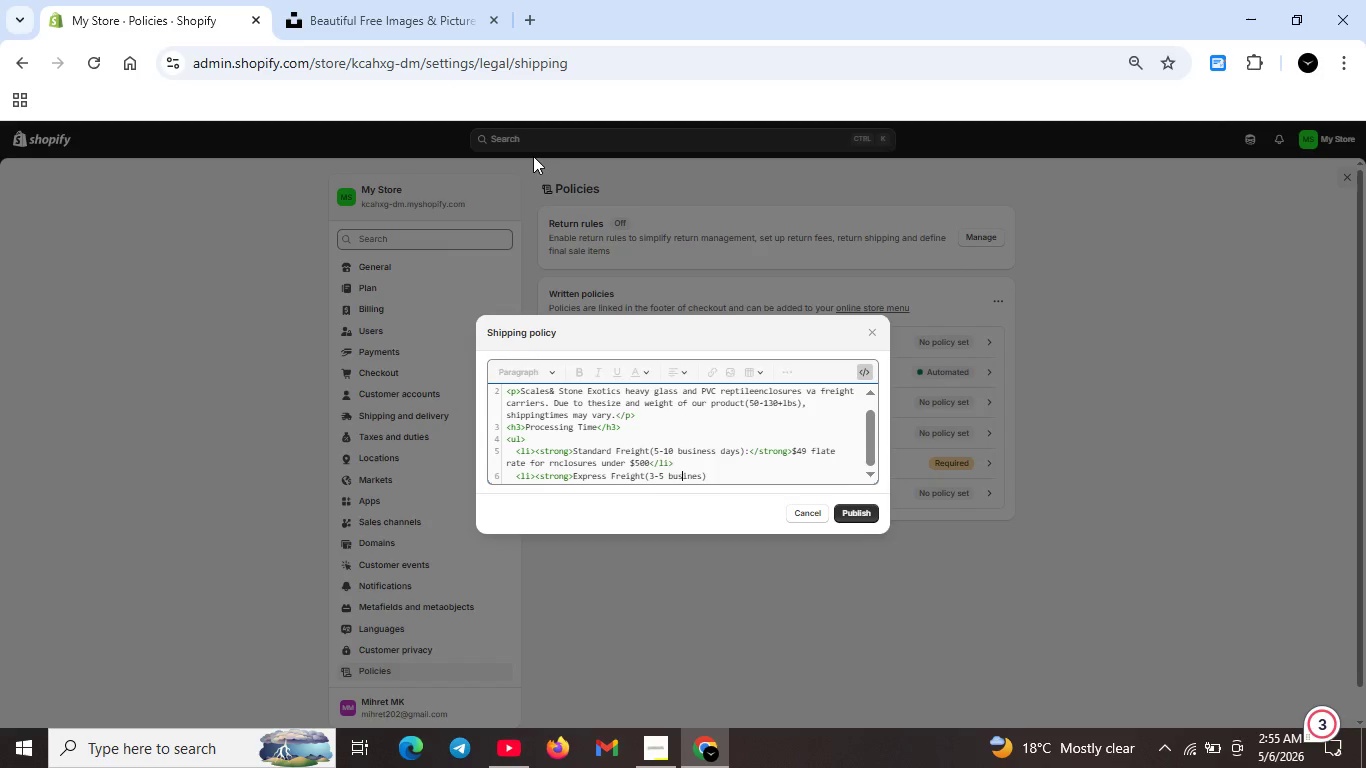 
key(ArrowRight)
 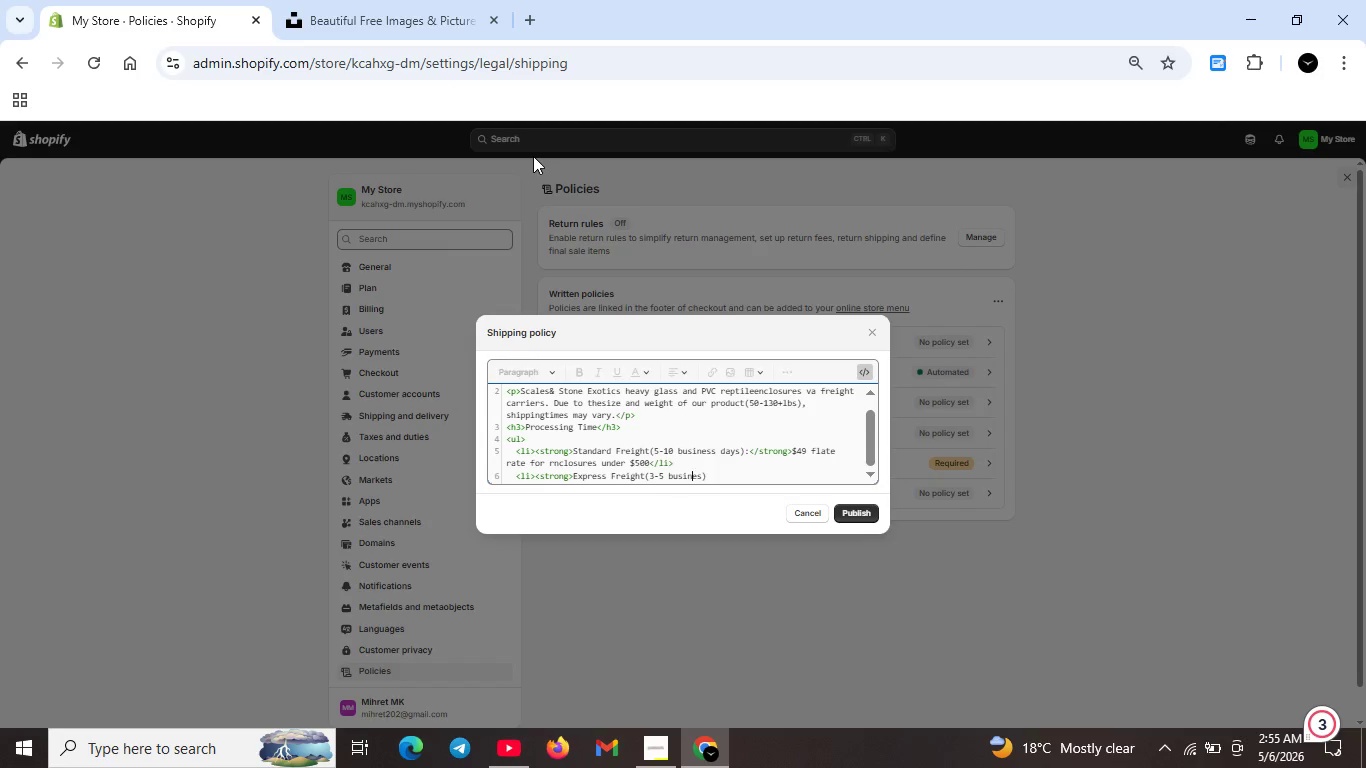 
key(ArrowRight)
 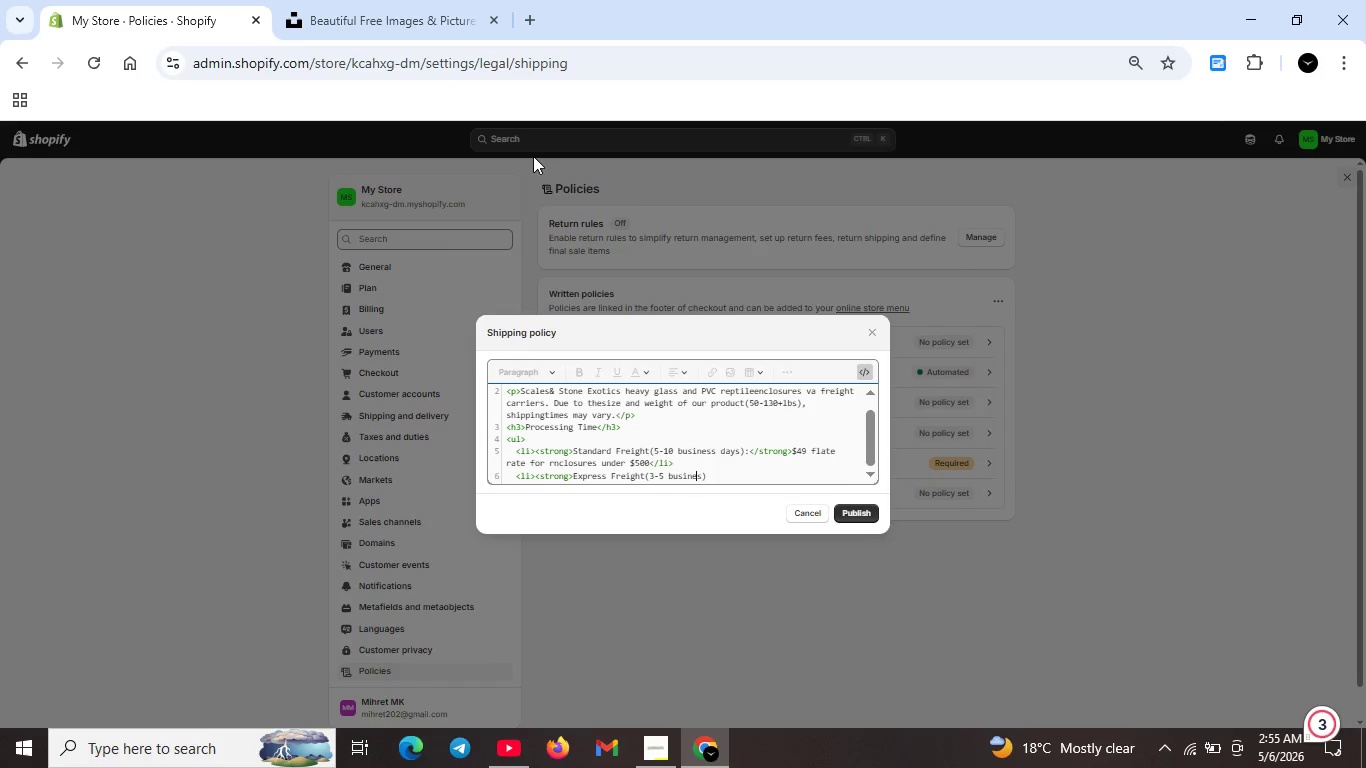 
key(ArrowRight)
 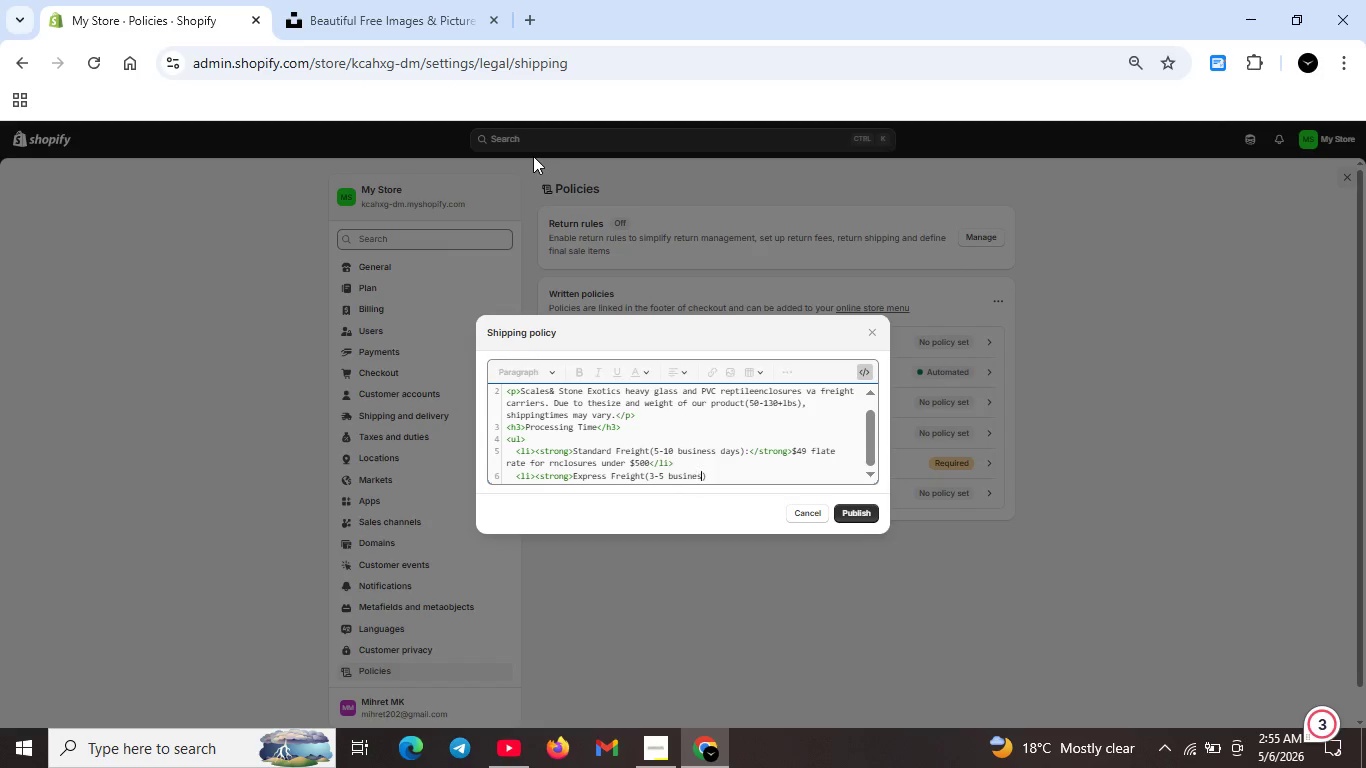 
key(ArrowRight)
 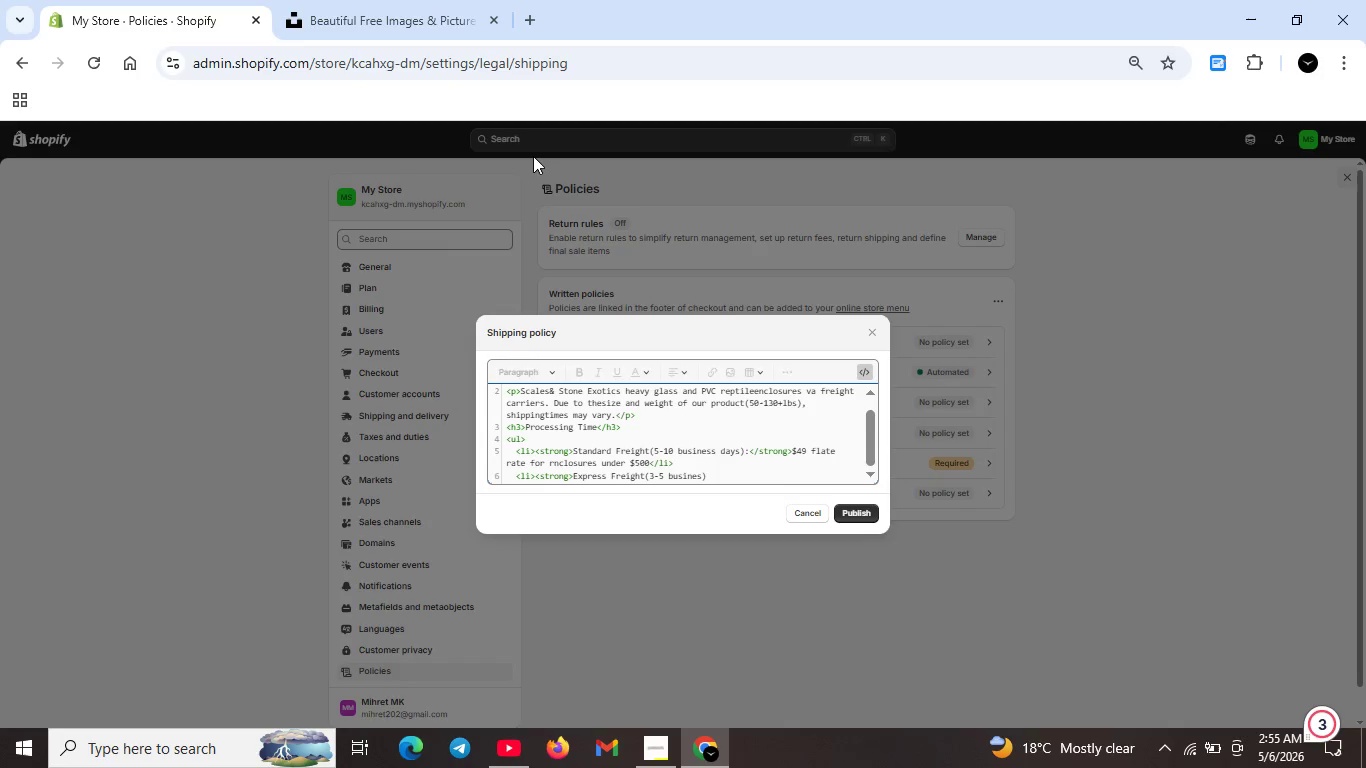 
type(s days):</strong>$99 flate rate </li>)
 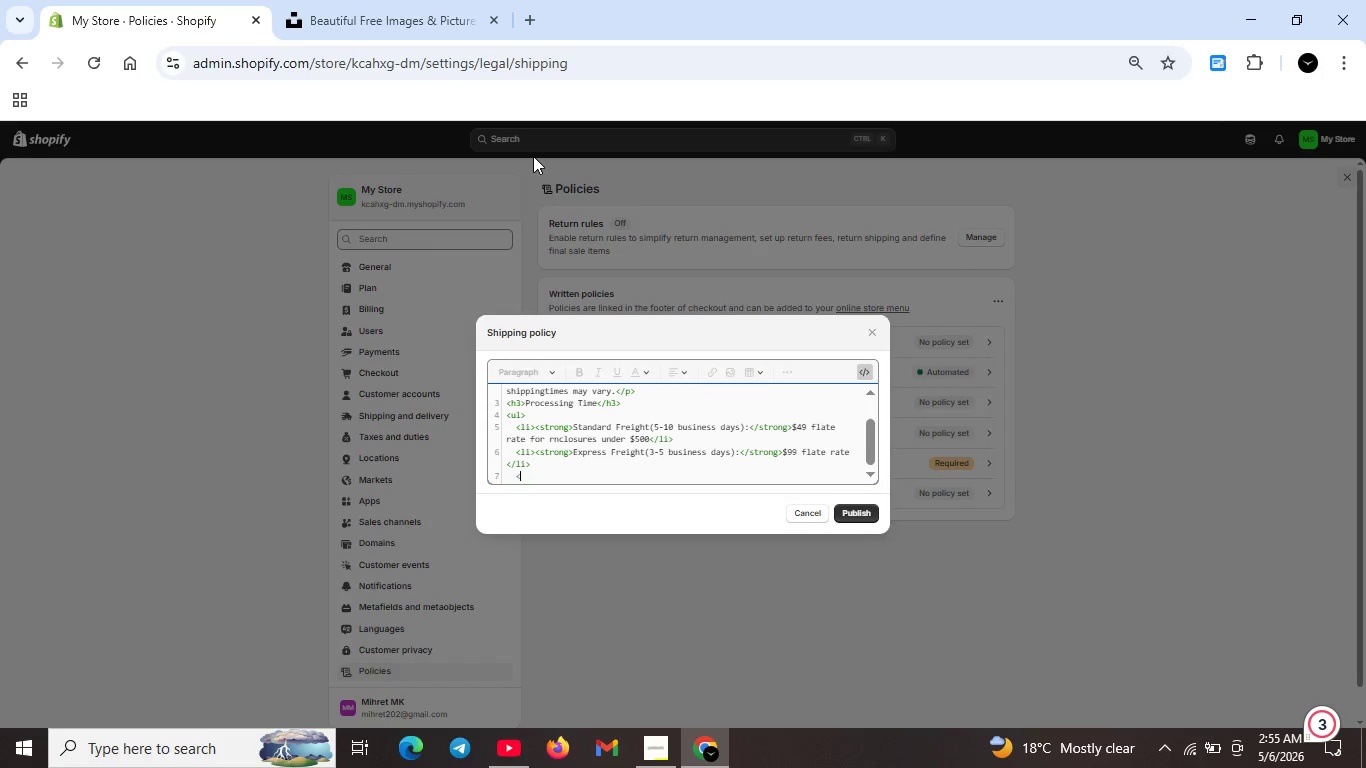 
 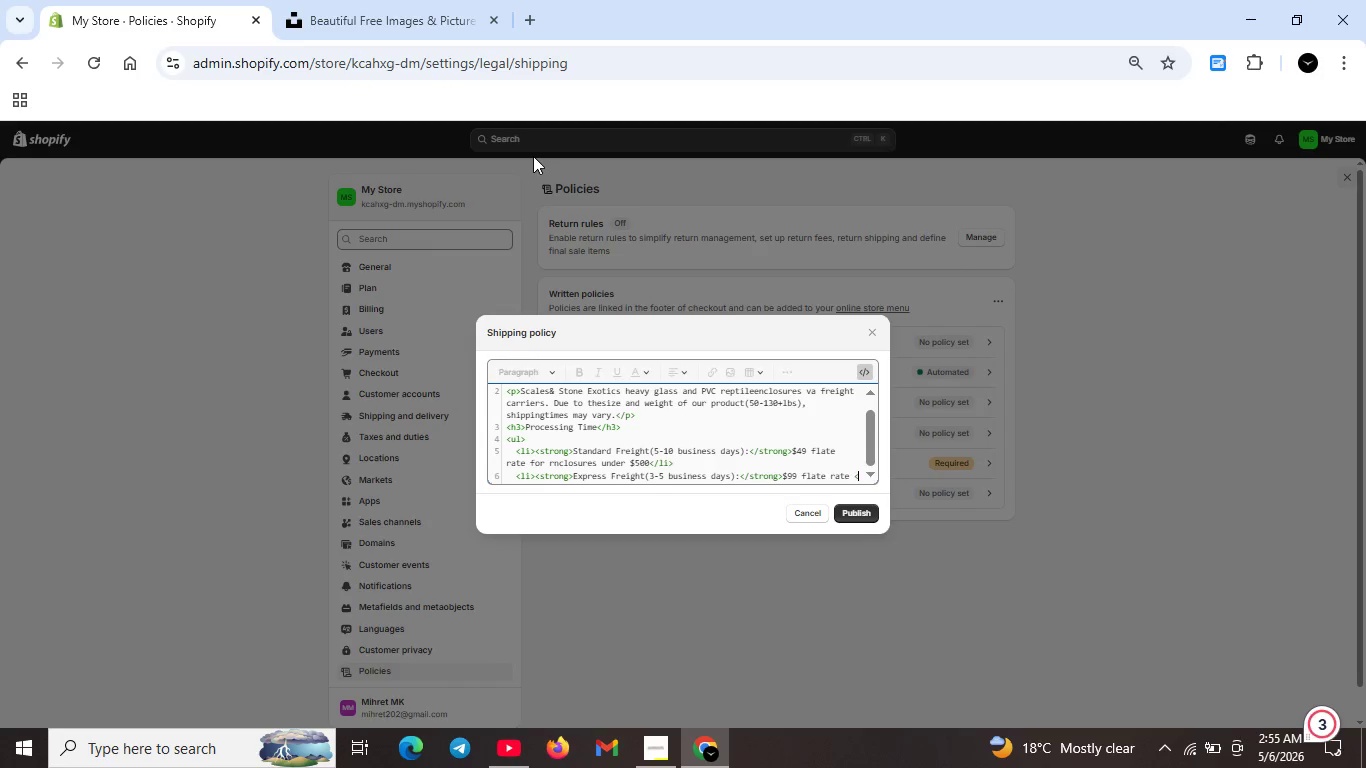 
key(Shift+Enter)
 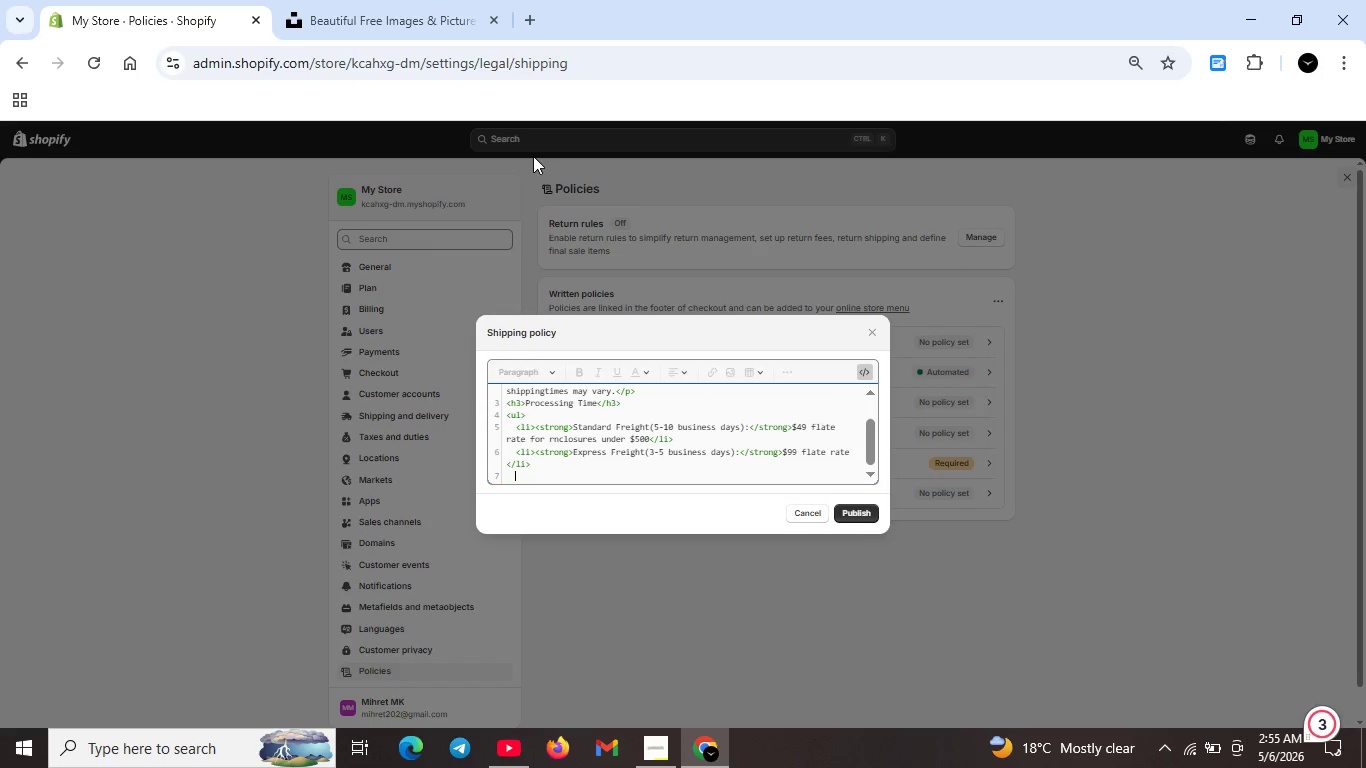 
type(<li><strog>Free Shipping)
 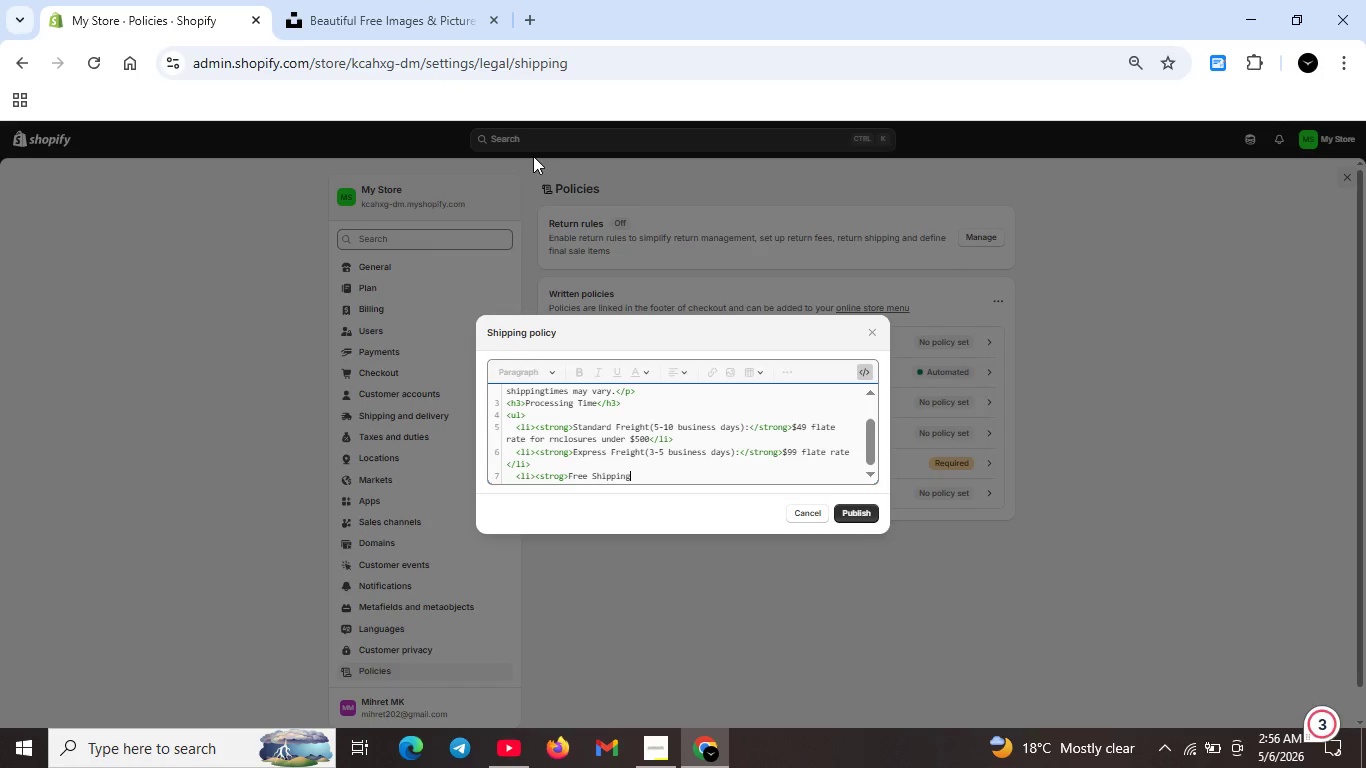 
key(ArrowLeft)
 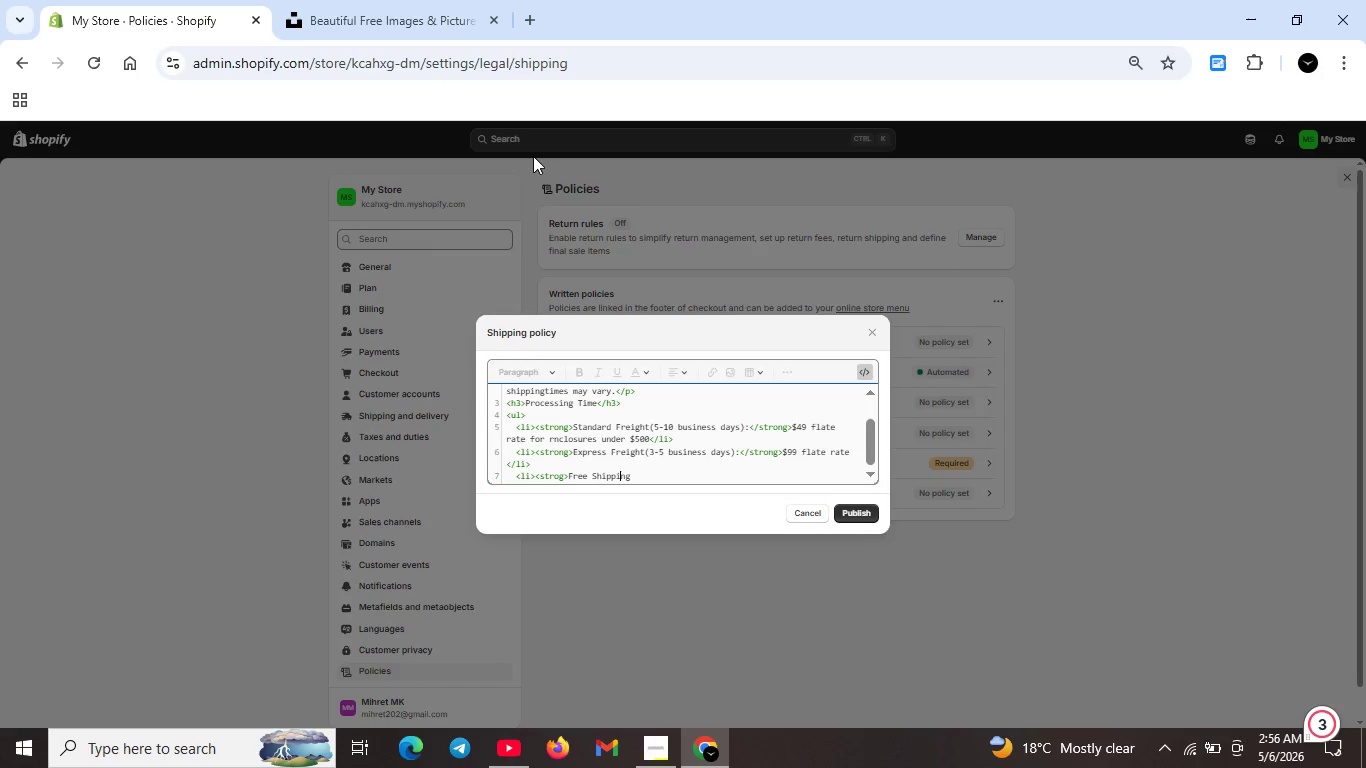 
key(ArrowLeft)
 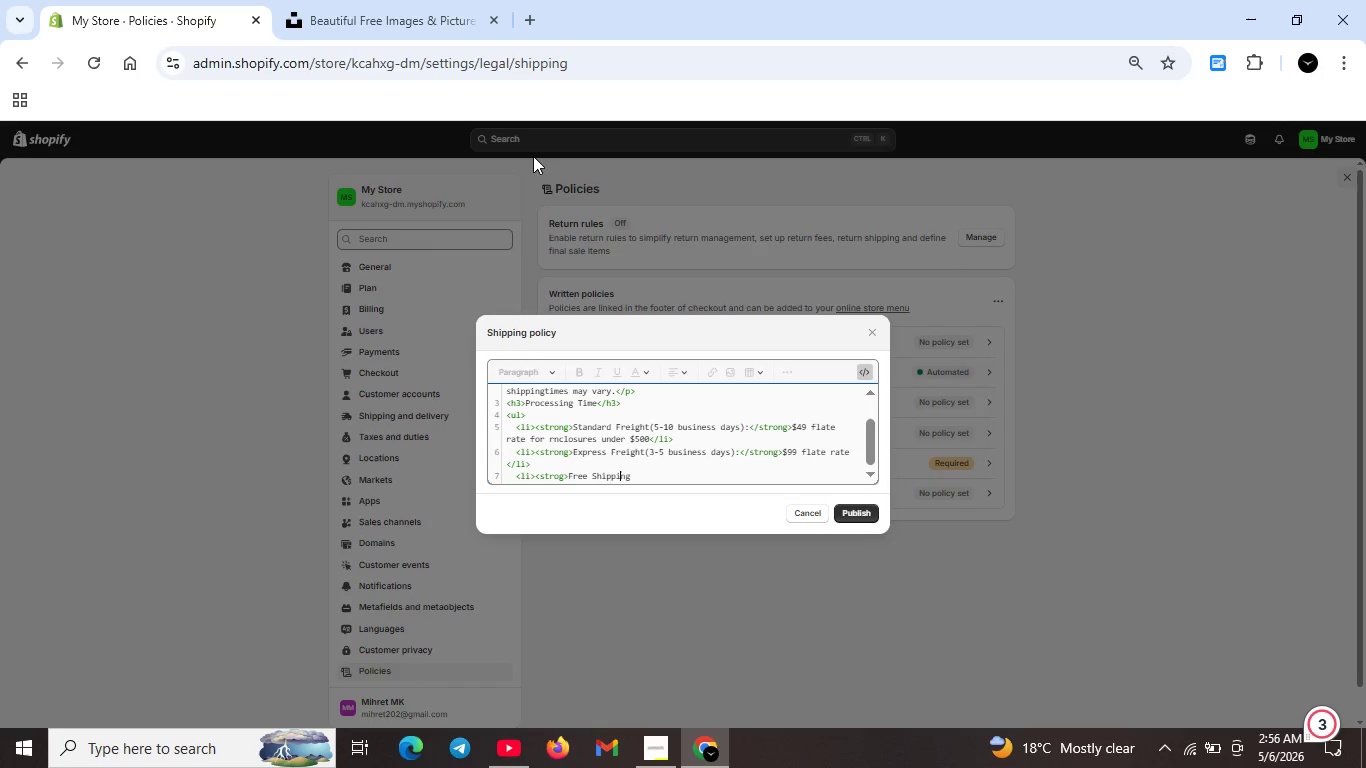 
key(ArrowLeft)
 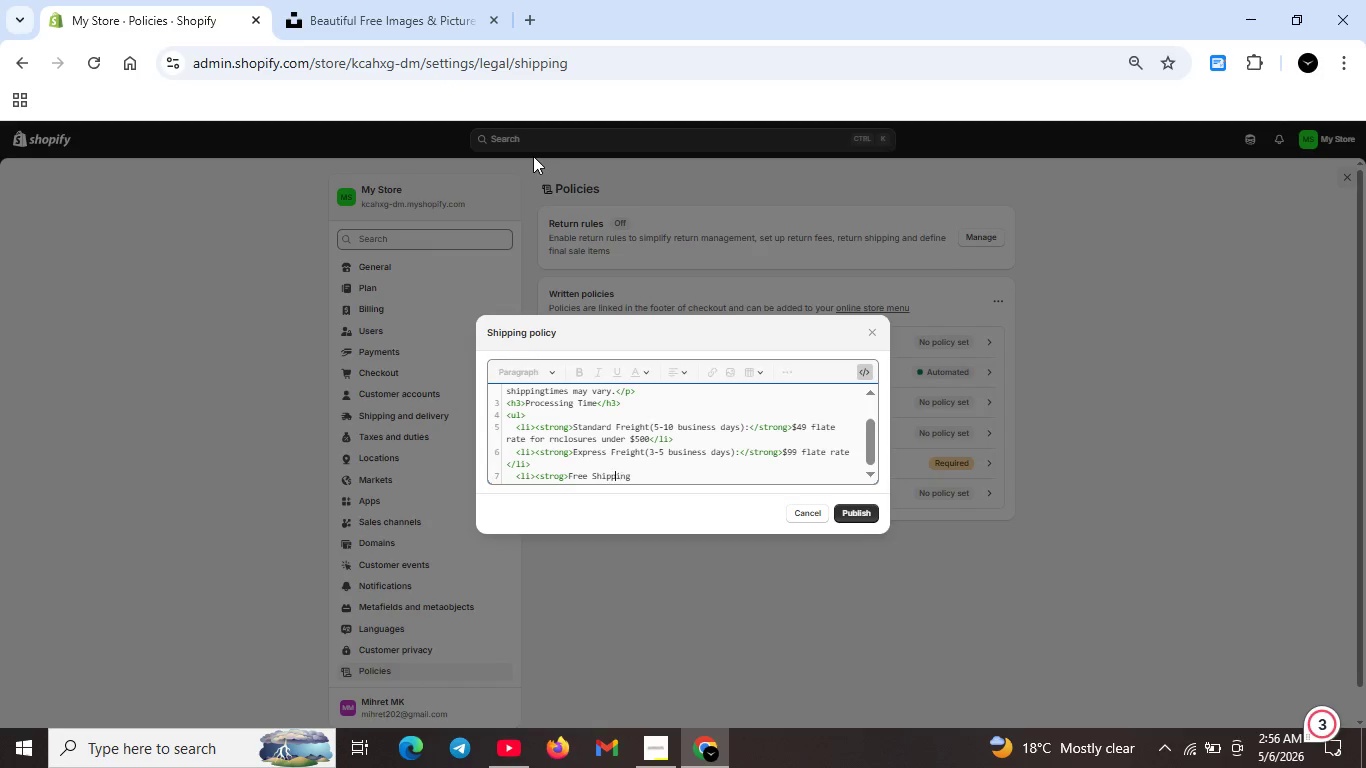 
key(ArrowLeft)
 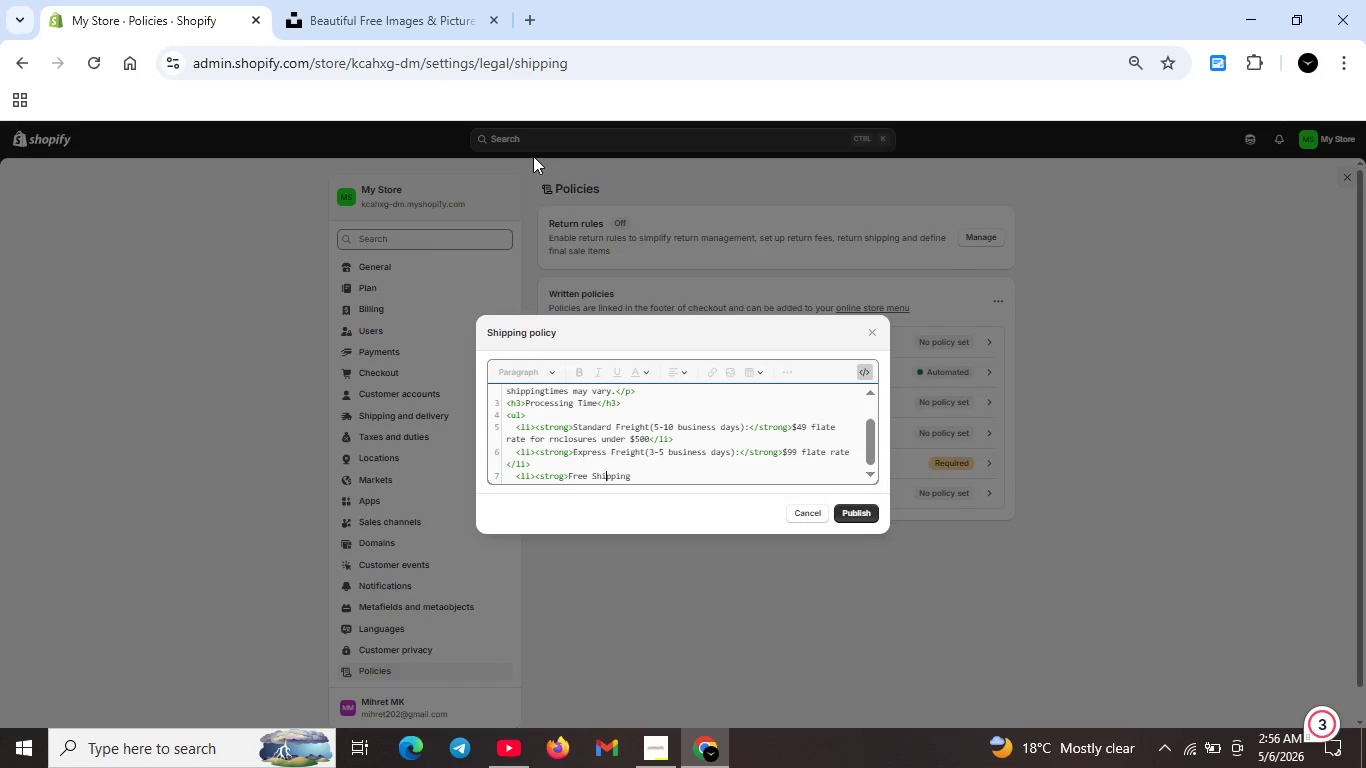 
key(ArrowLeft)
 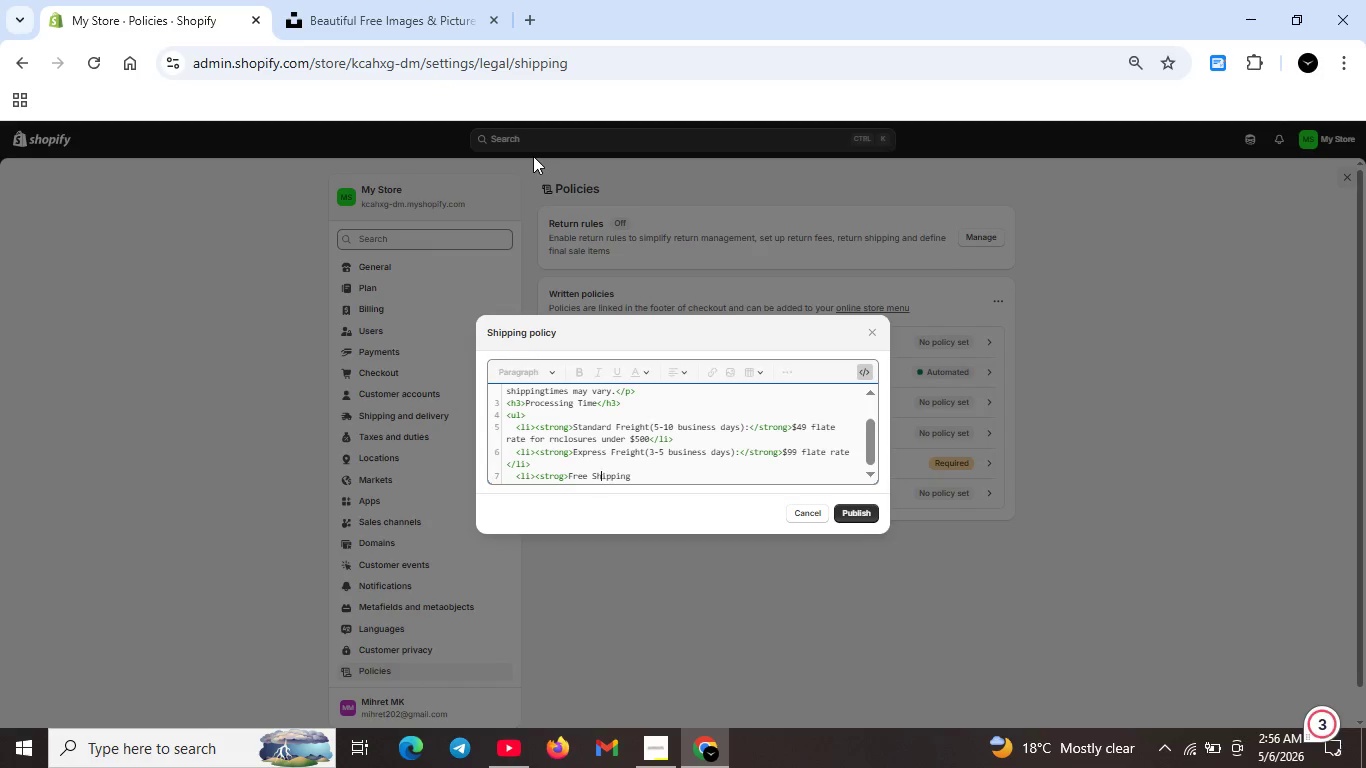 
key(ArrowLeft)
 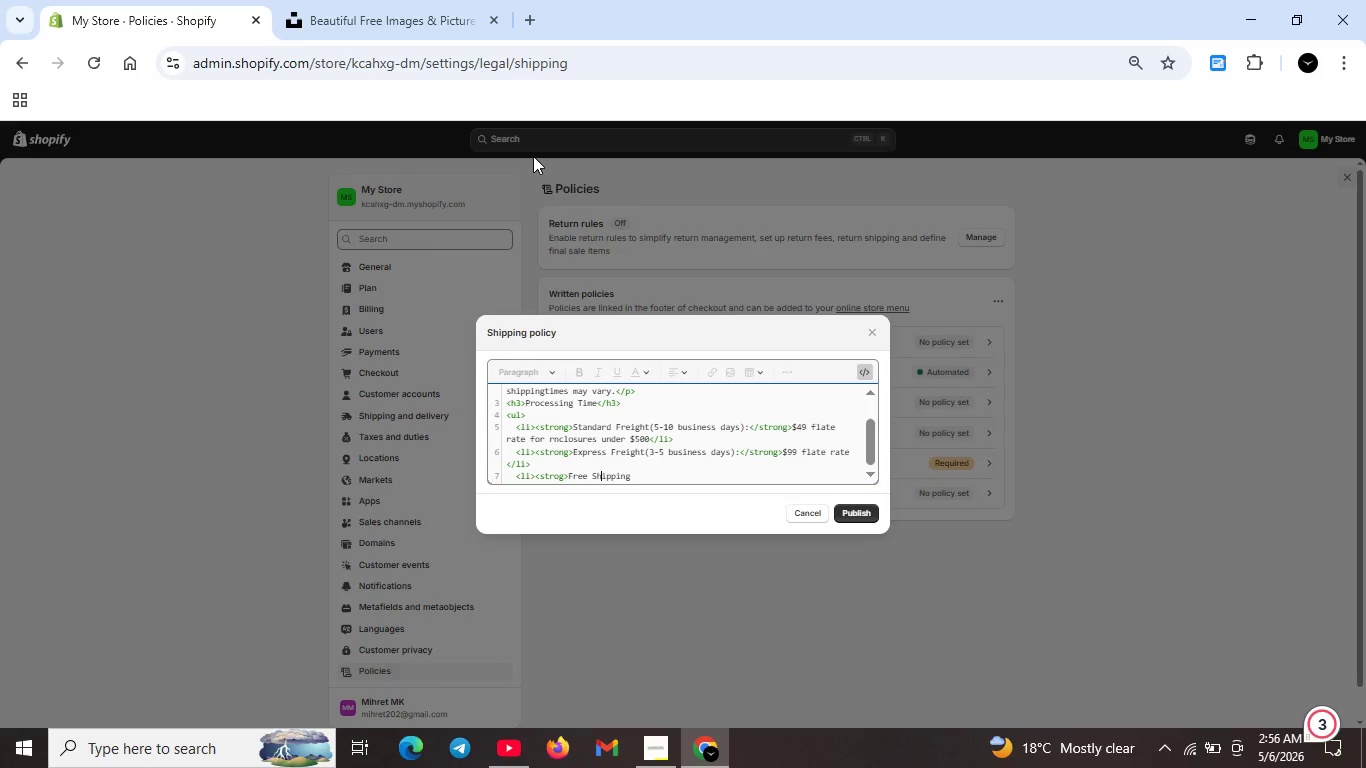 
key(ArrowLeft)
 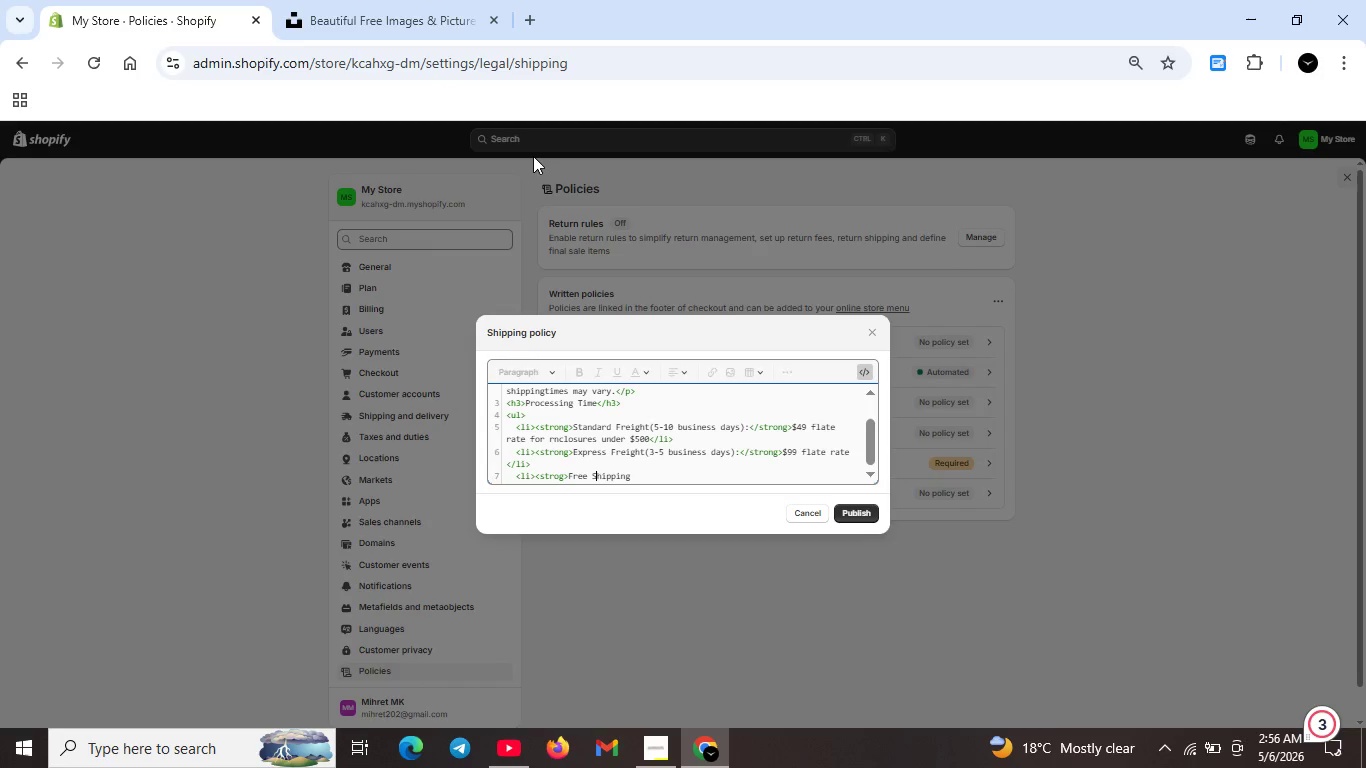 
key(ArrowLeft)
 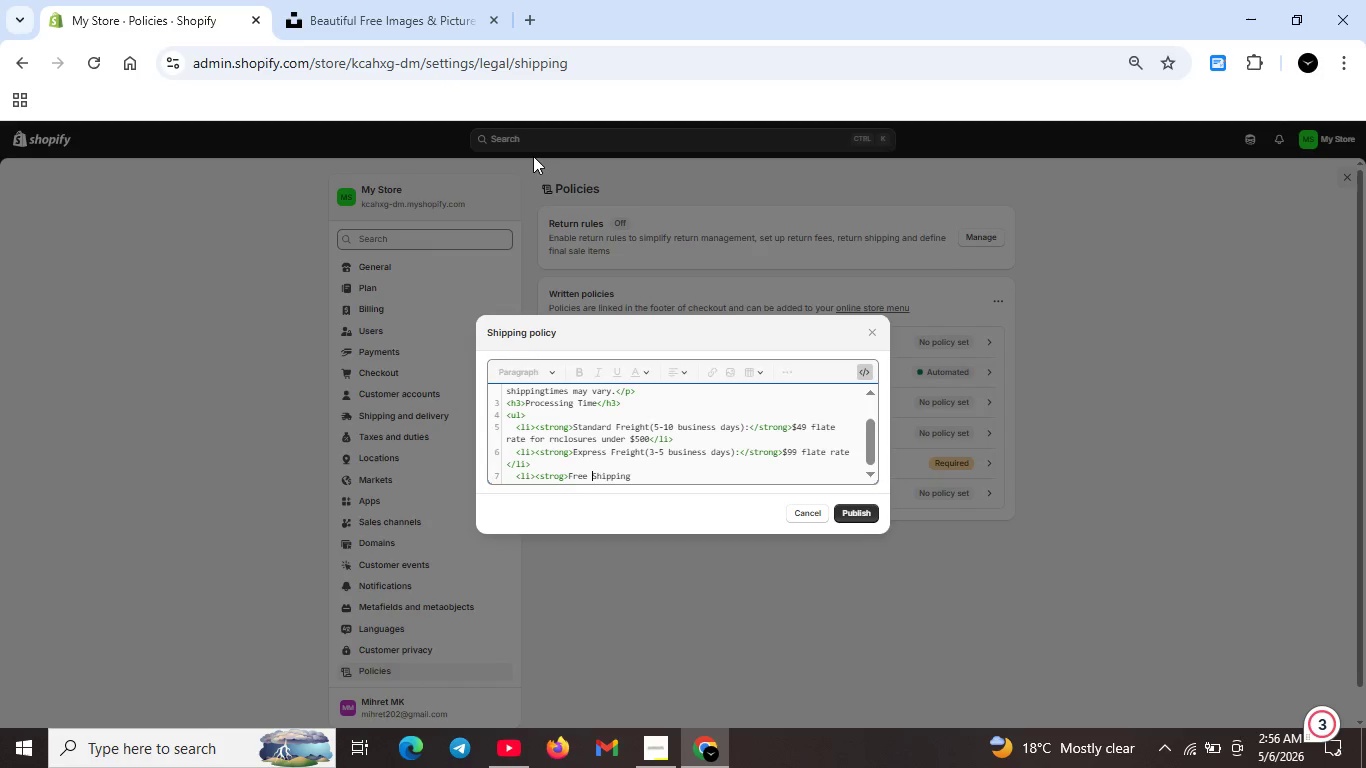 
type( Freight )
 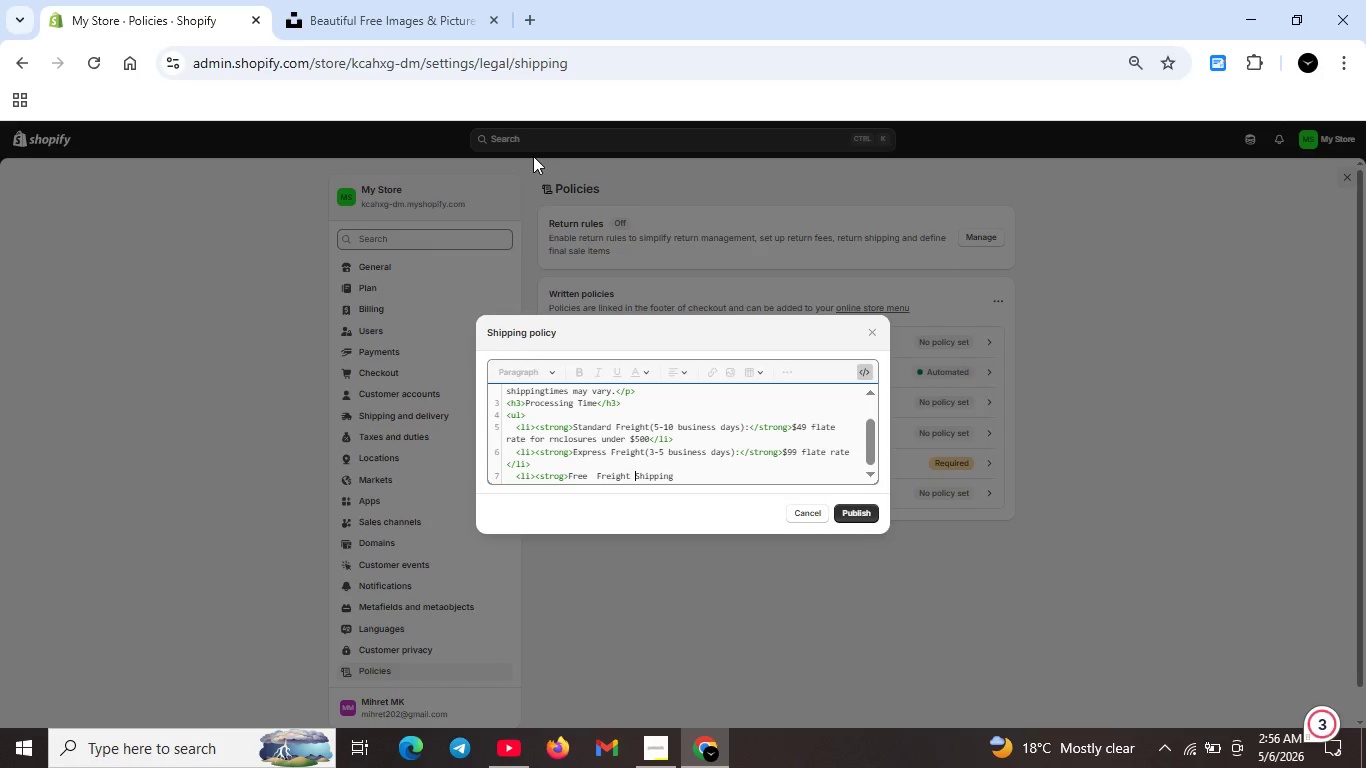 
key(ArrowRight)
 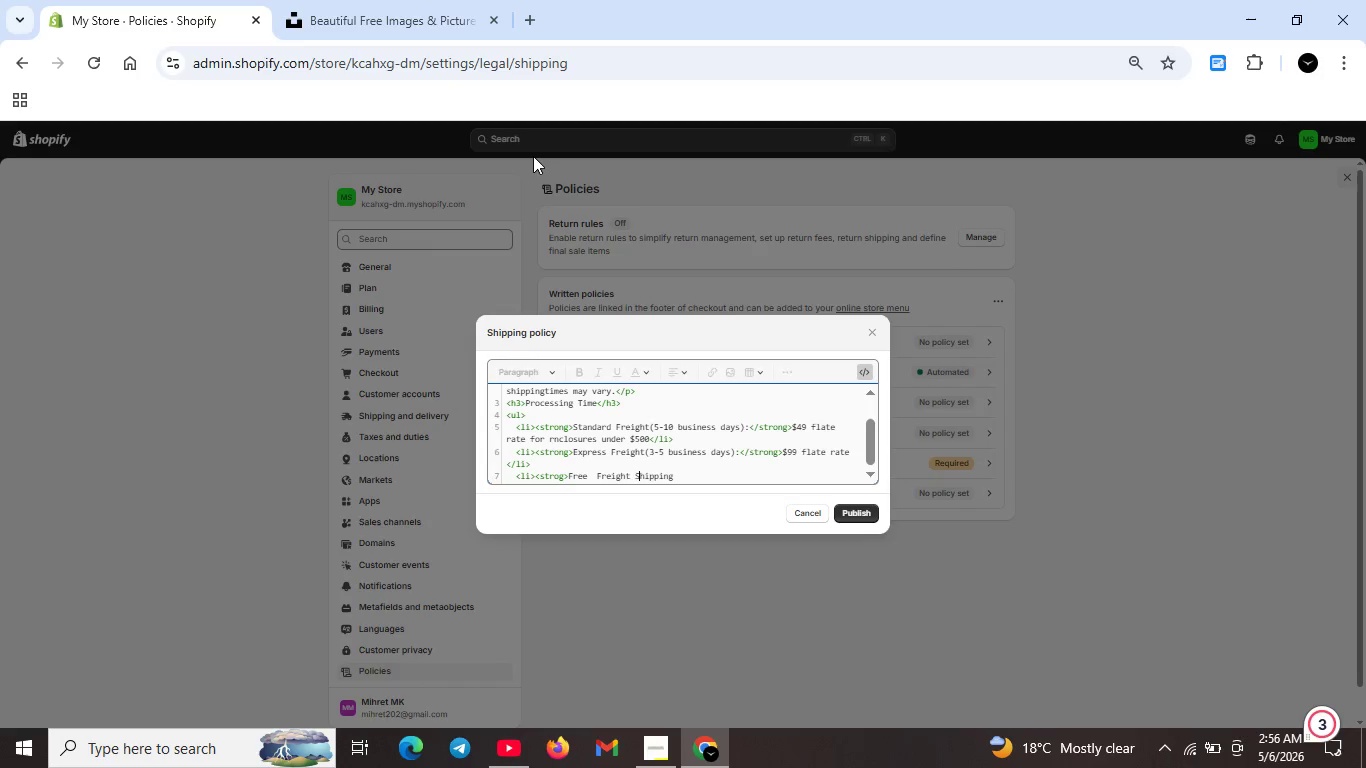 
key(ArrowRight)
 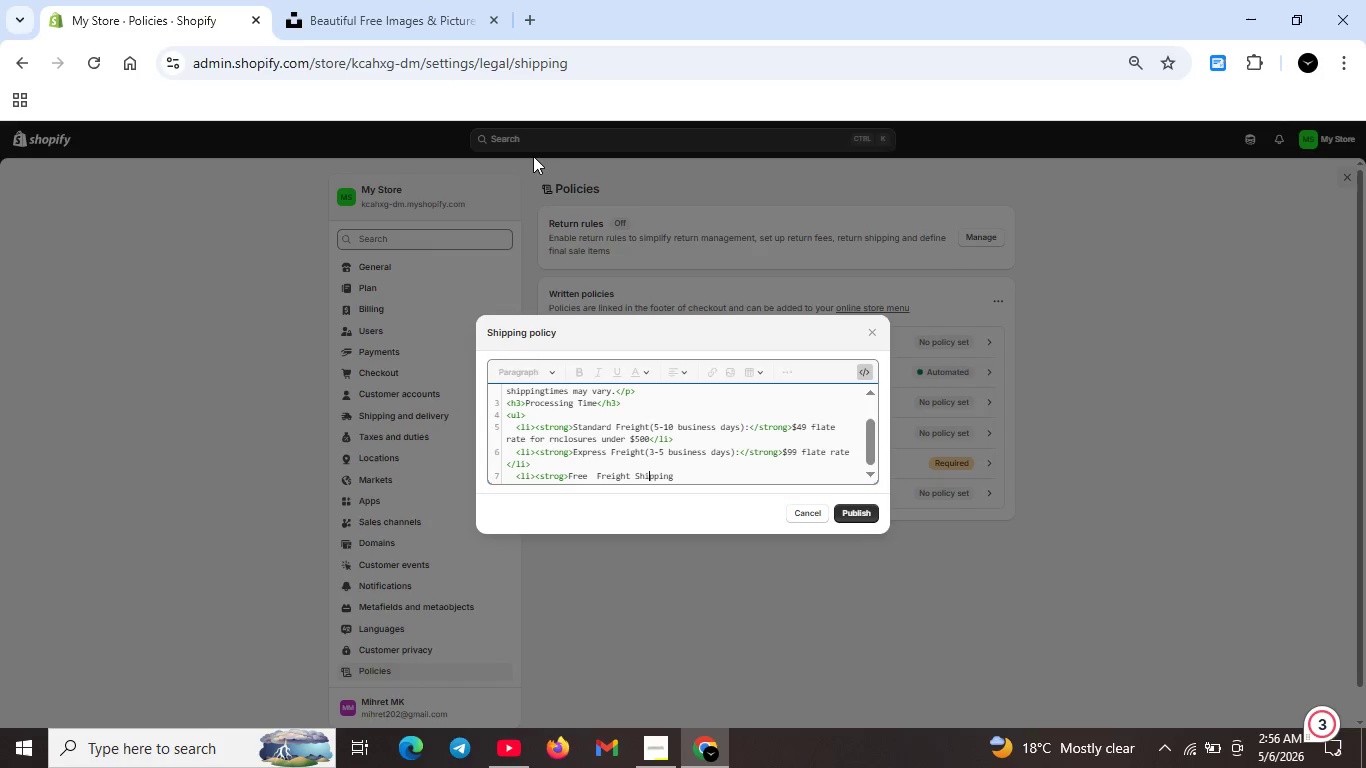 
key(ArrowRight)
 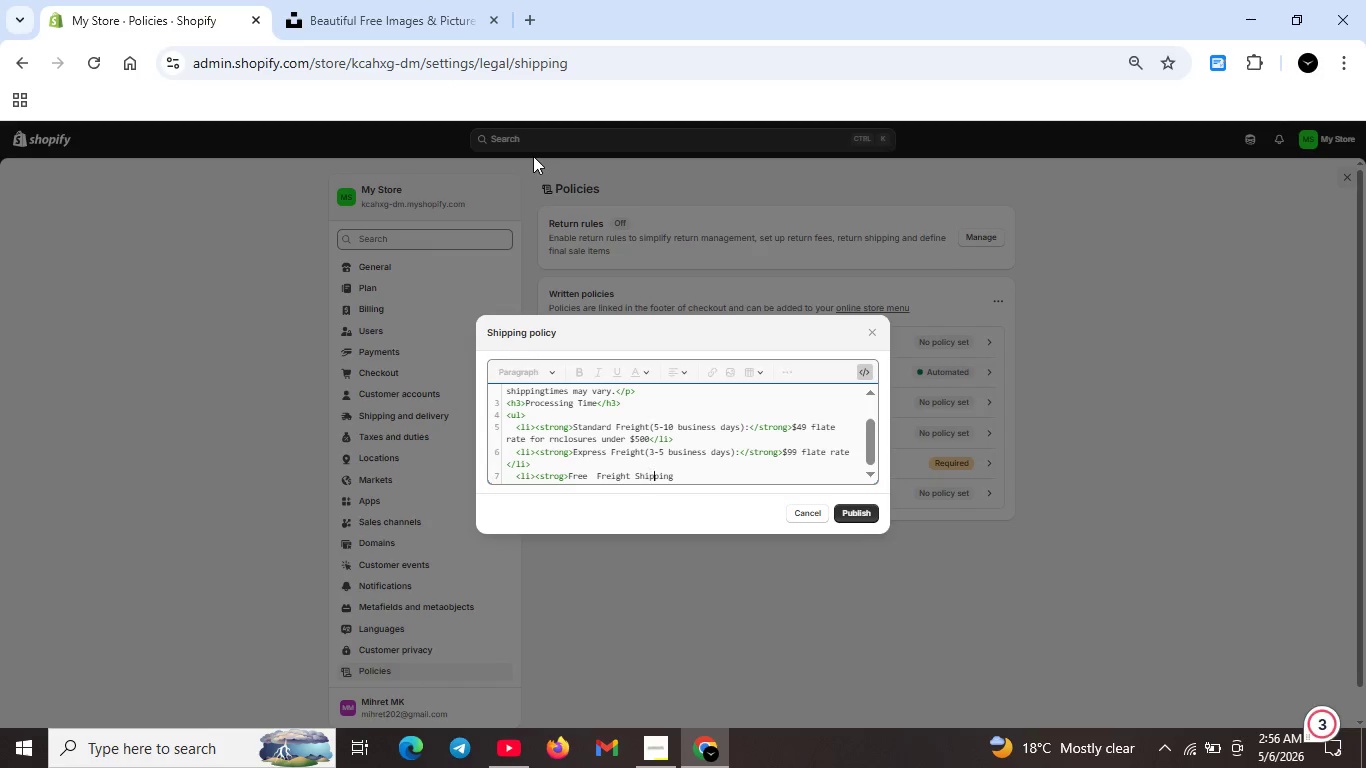 
key(ArrowRight)
 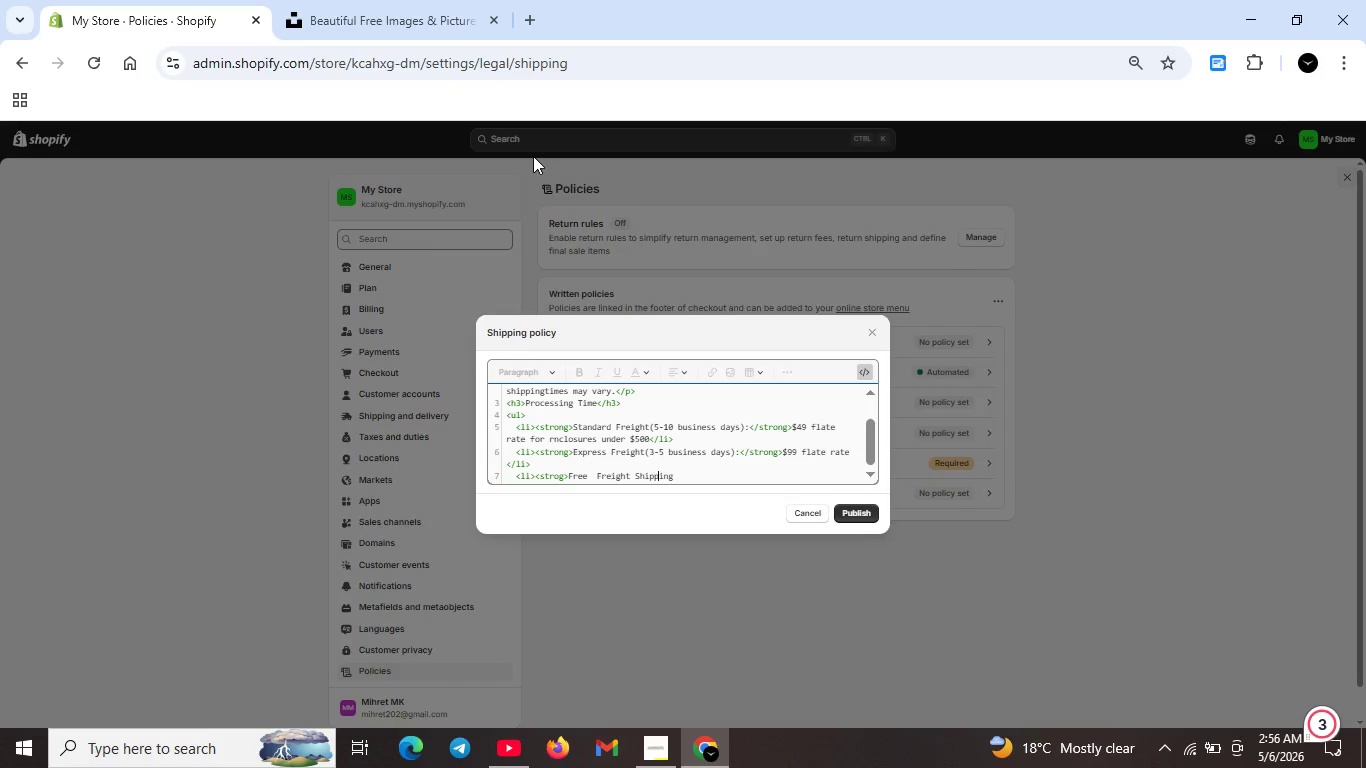 
key(ArrowRight)
 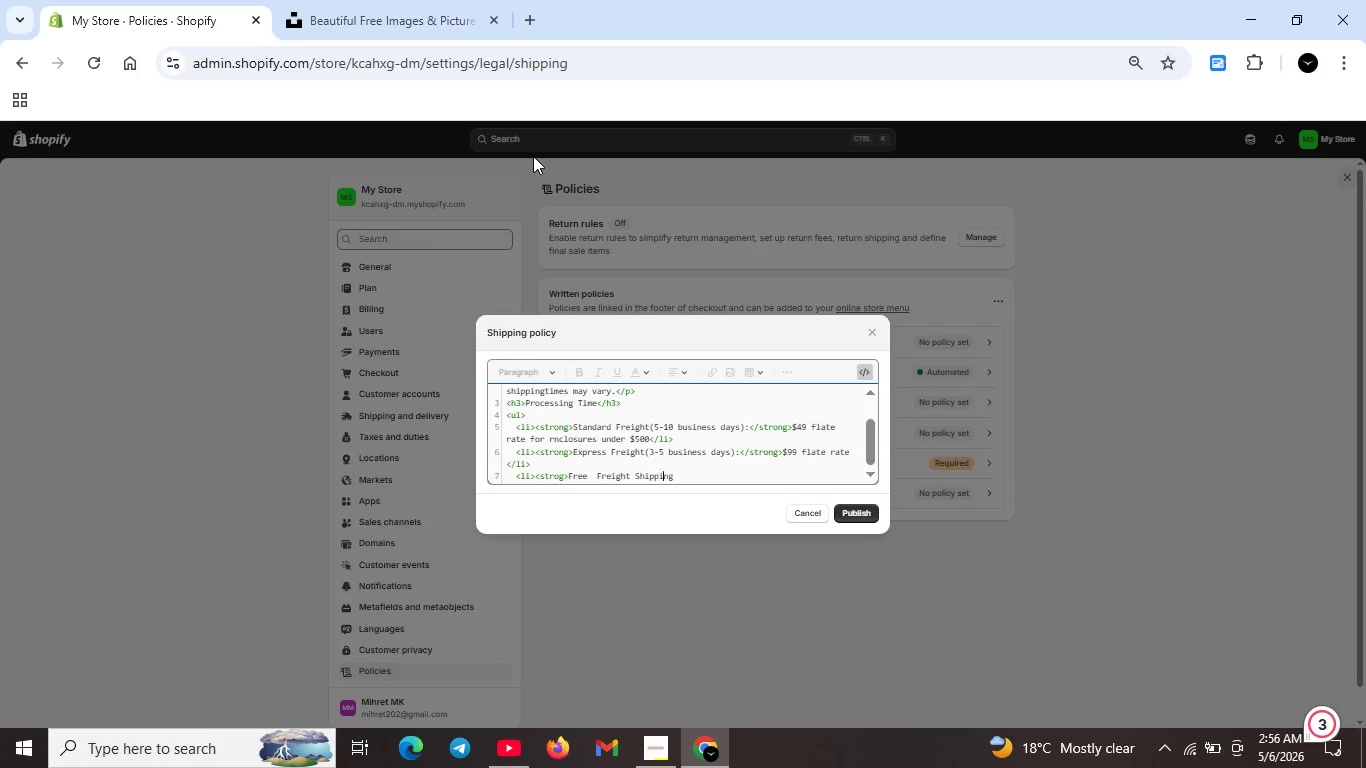 
key(ArrowRight)
 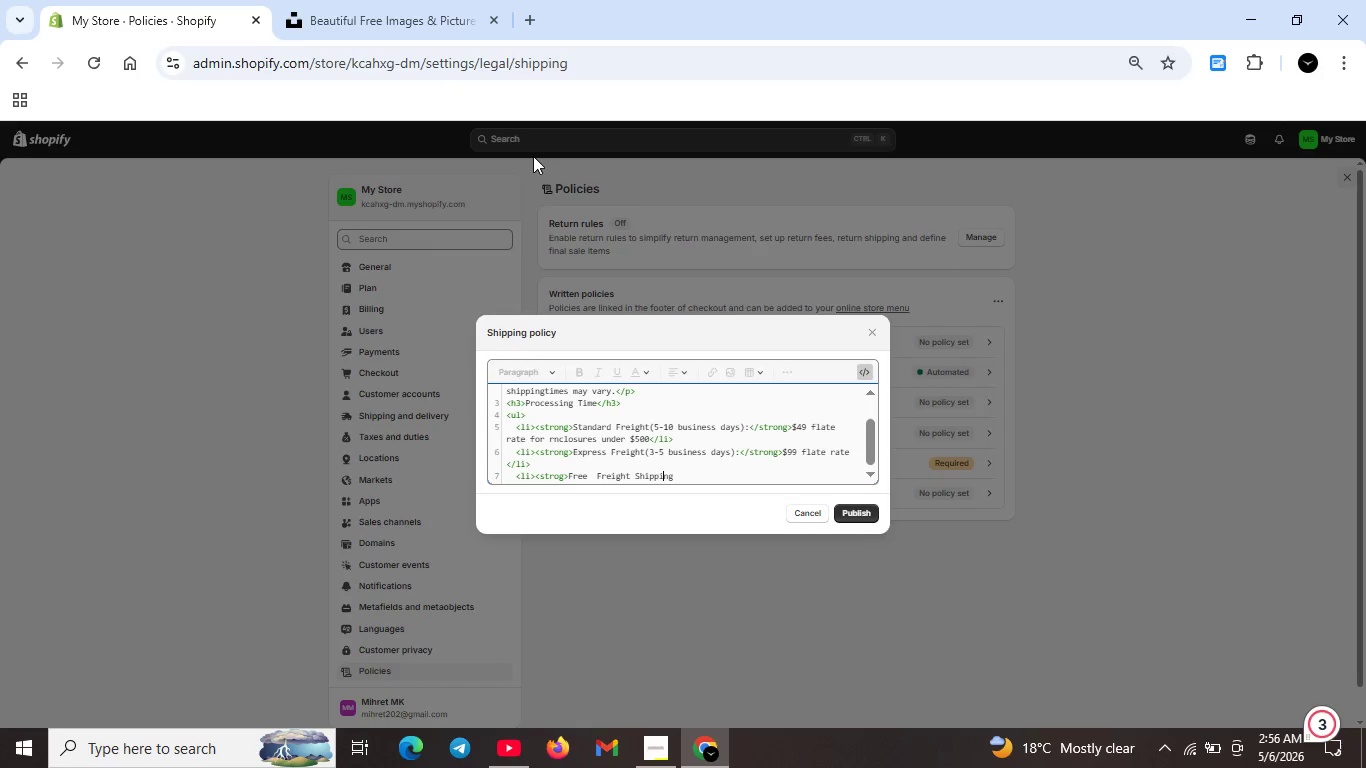 
key(ArrowRight)
 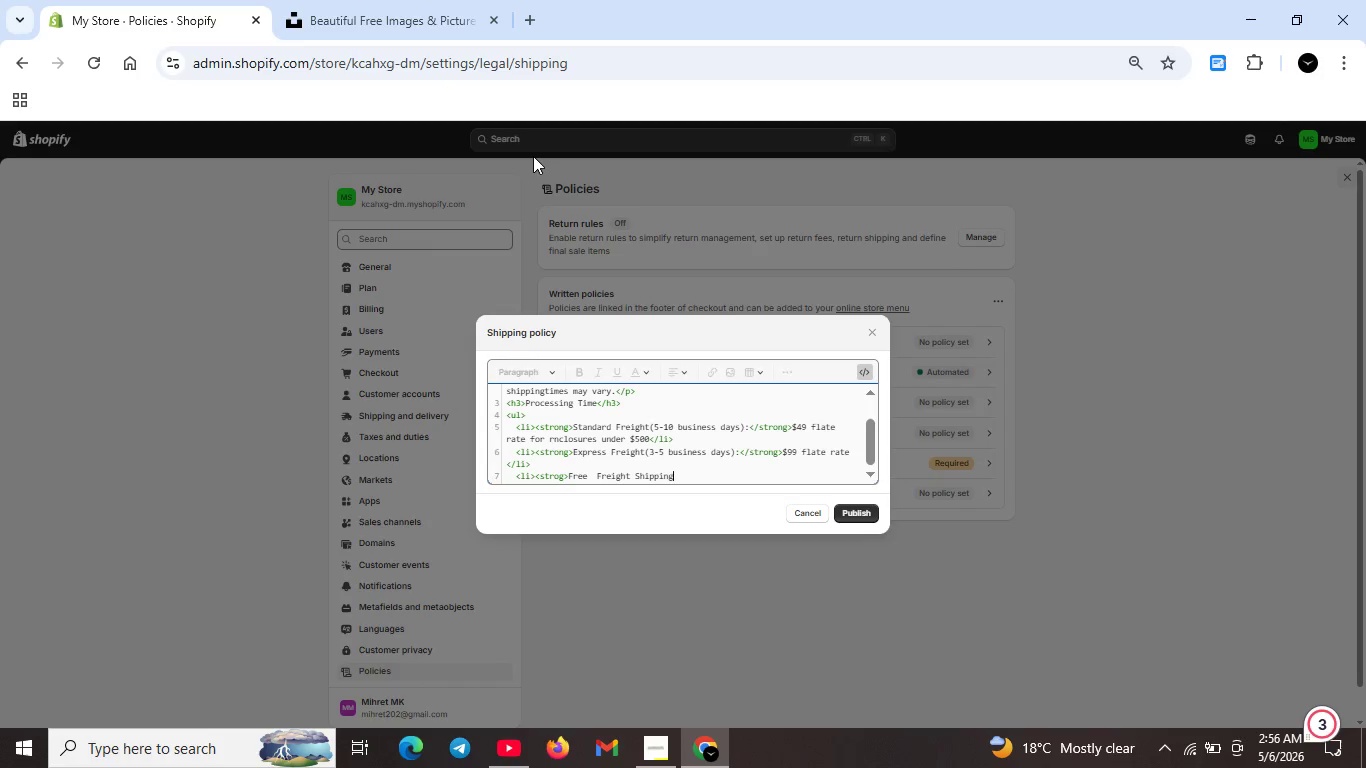 
key(ArrowRight)
 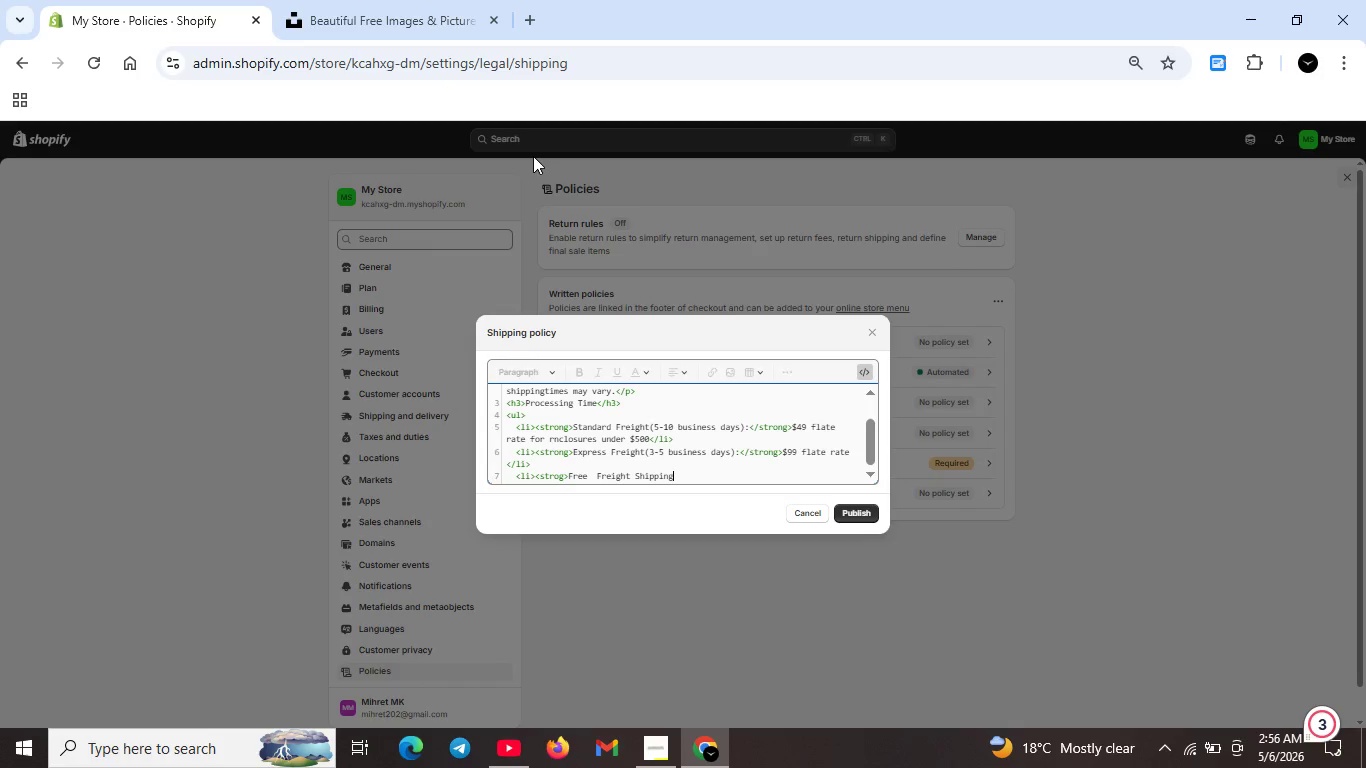 
key(ArrowRight)
 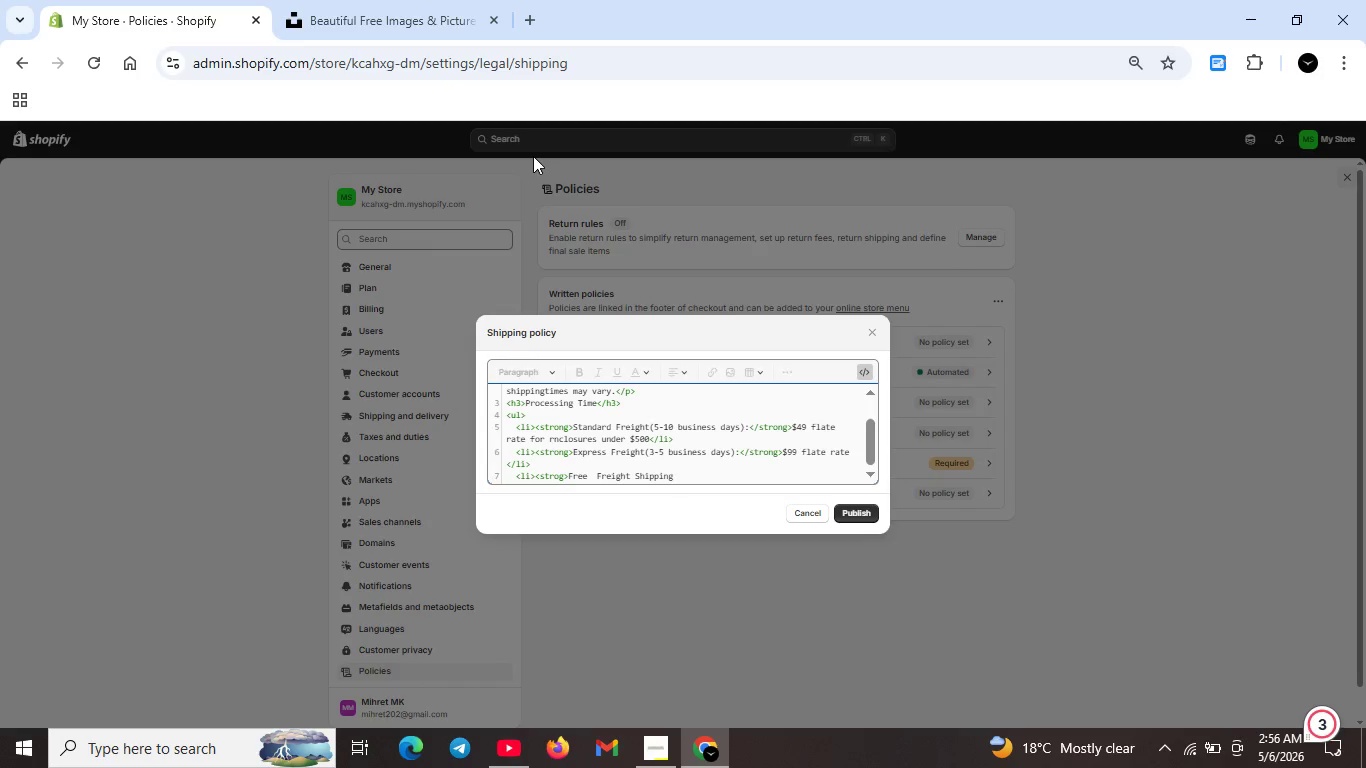 
type(</dtrong>)
 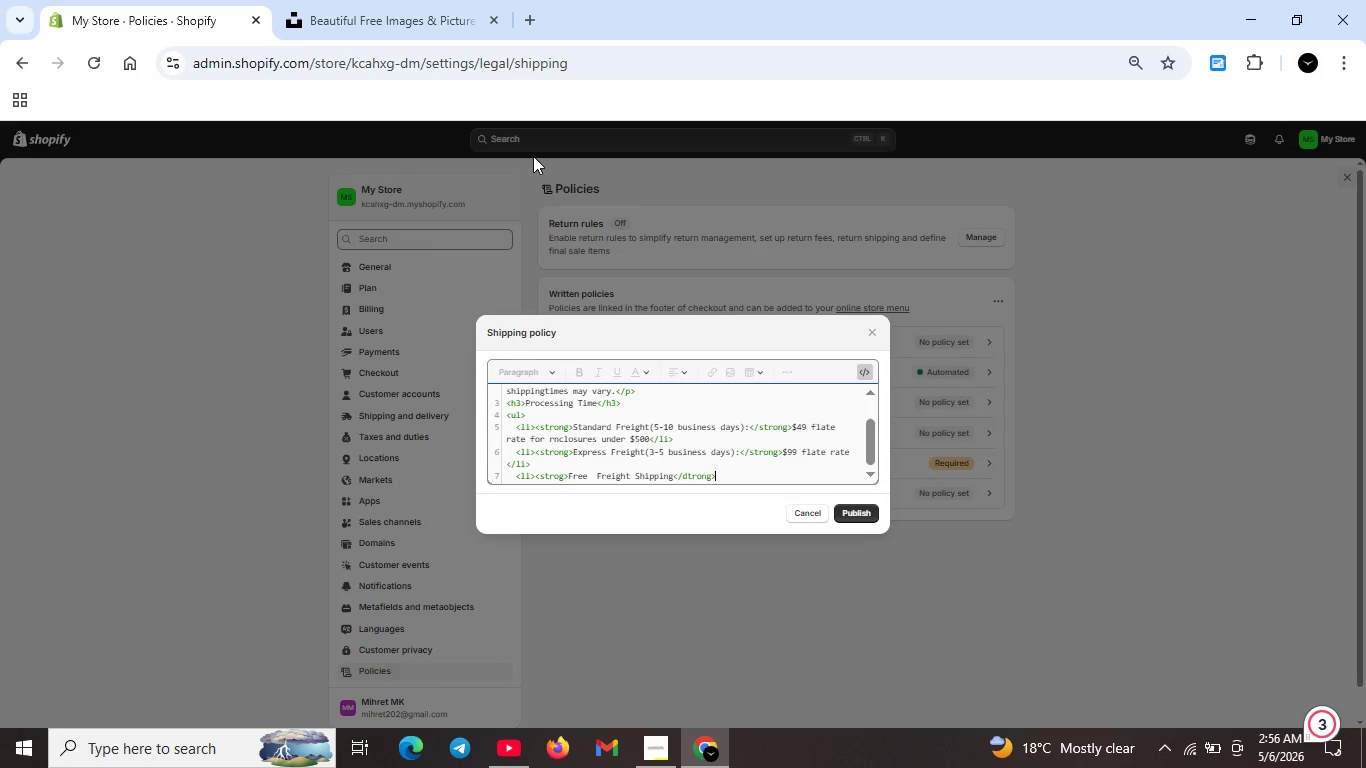 
hold_key(key=ArrowLeft, duration=0.78)
 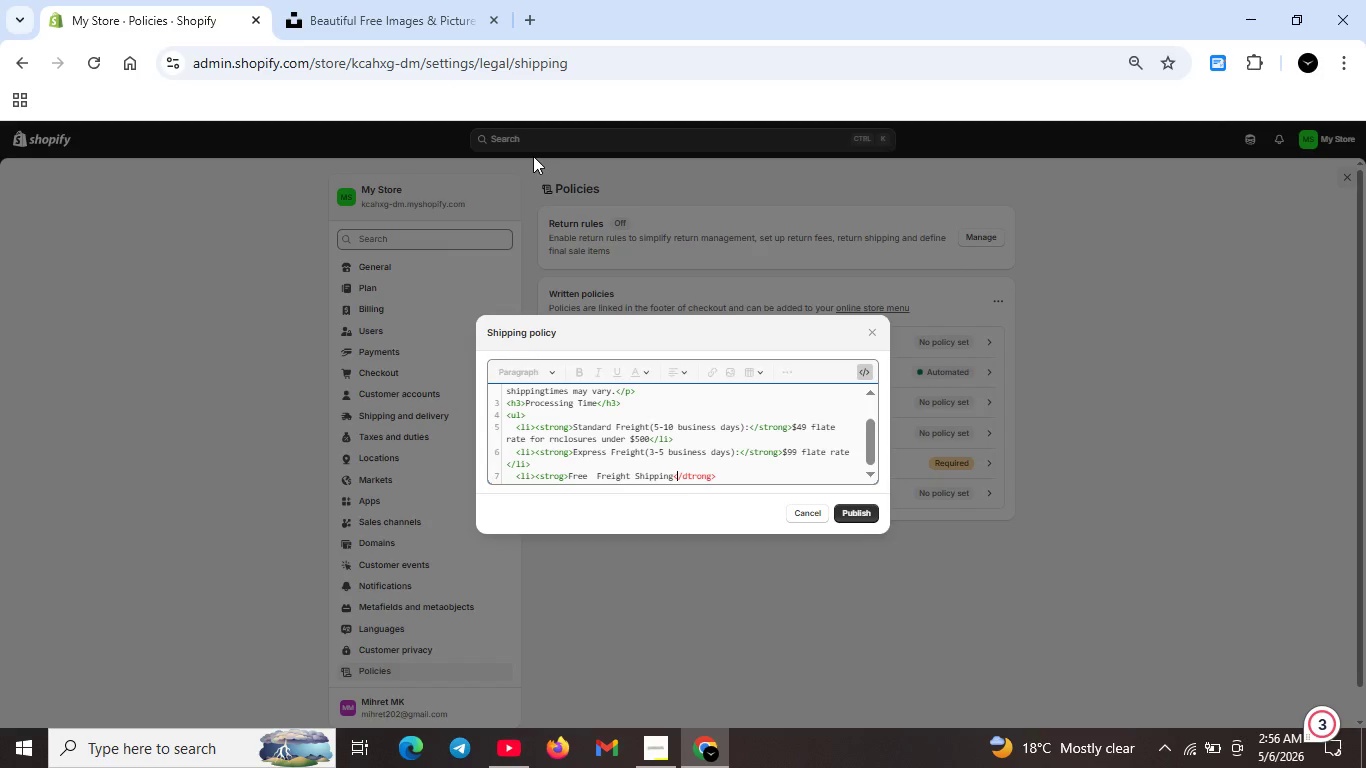 
key(ArrowLeft)
 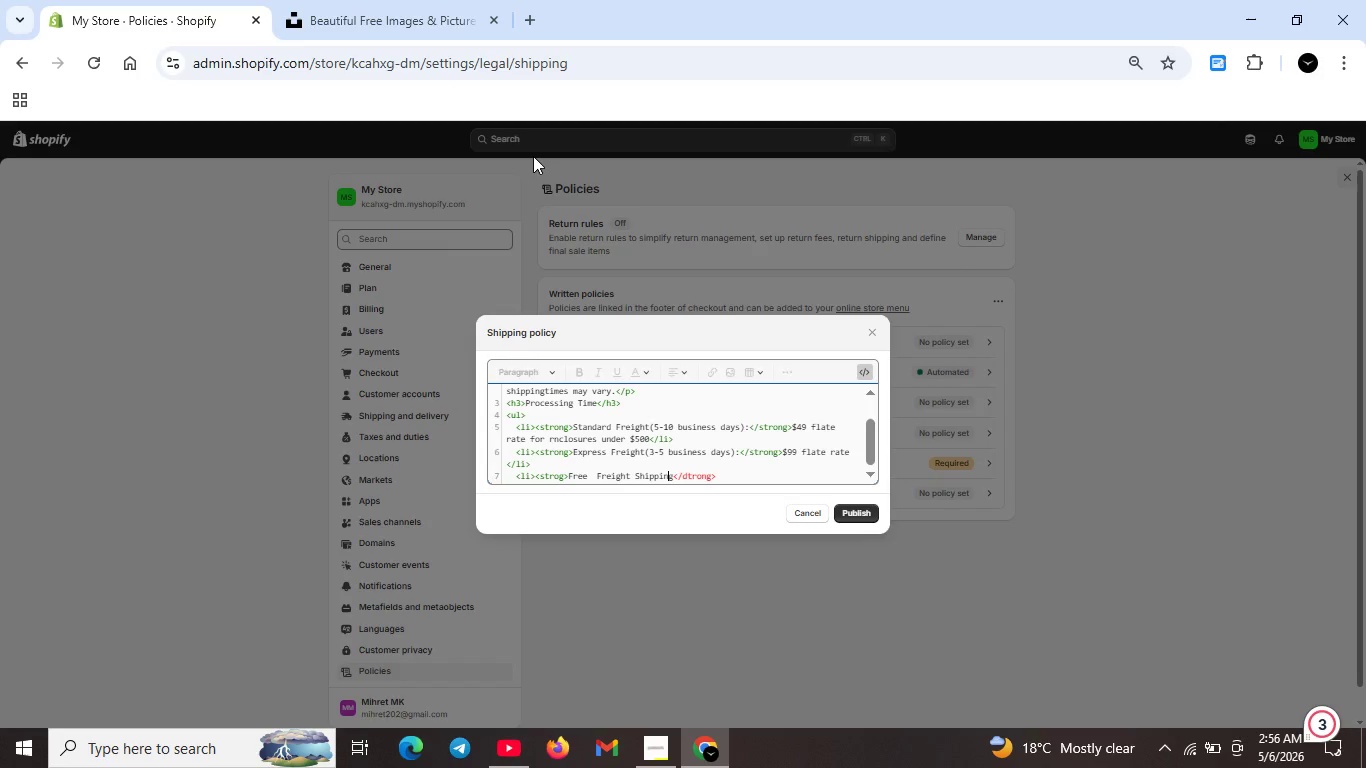 
hold_key(key=ArrowLeft, duration=1.31)
 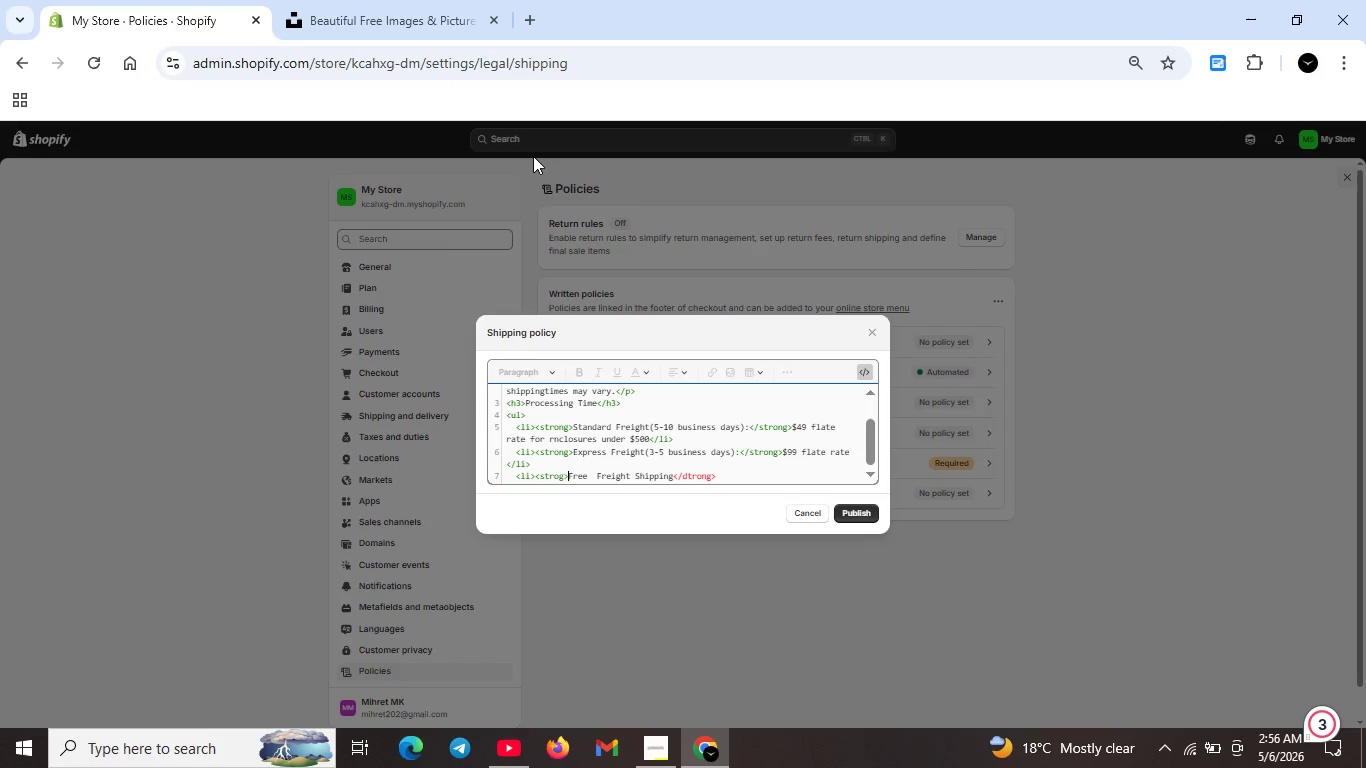 
key(ArrowLeft)
 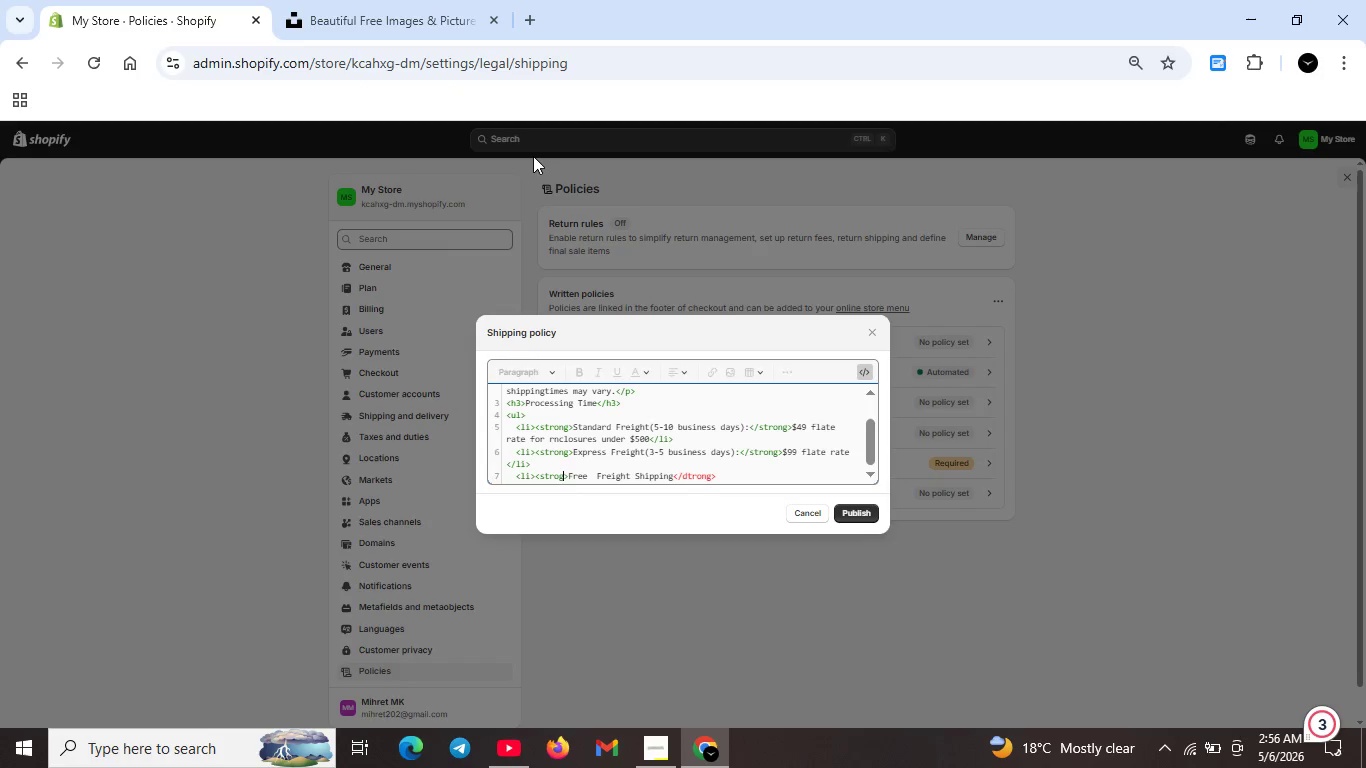 
key(ArrowLeft)
 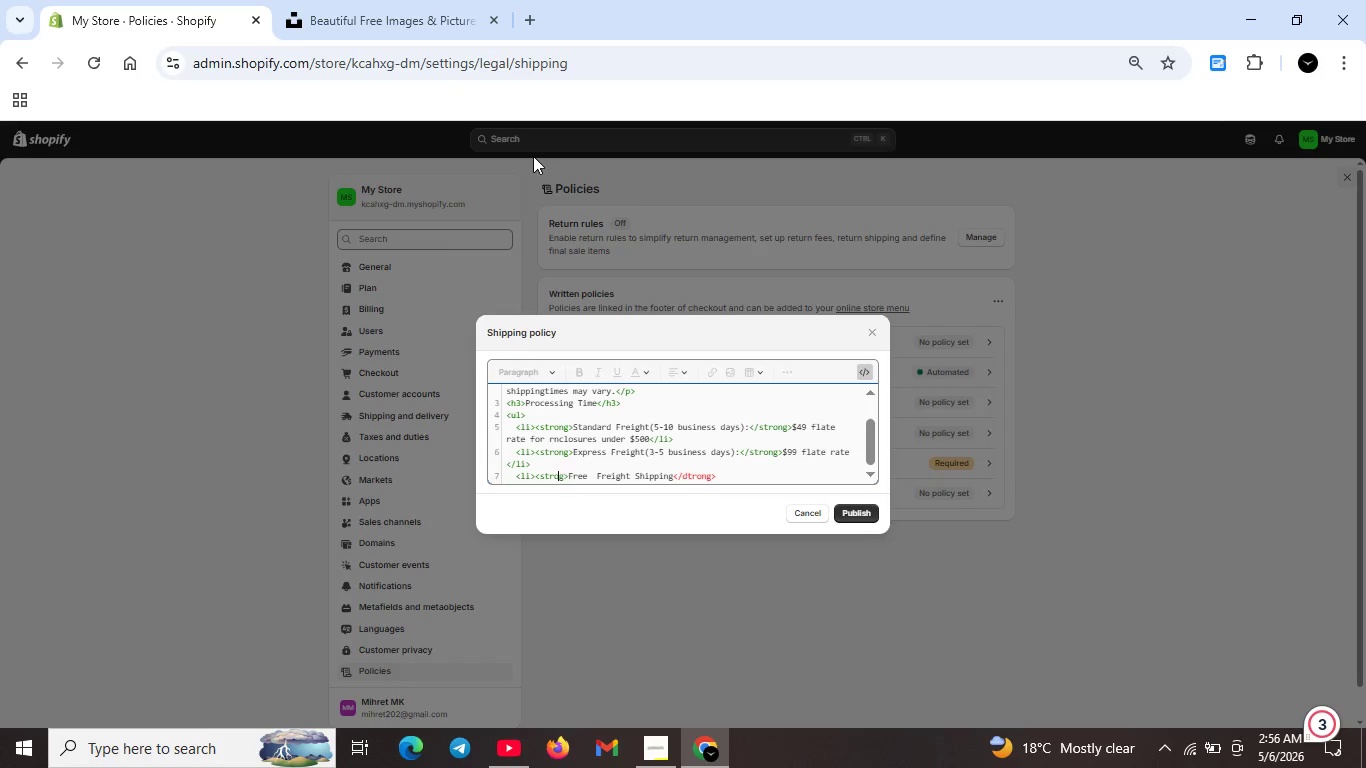 
key(ArrowLeft)
 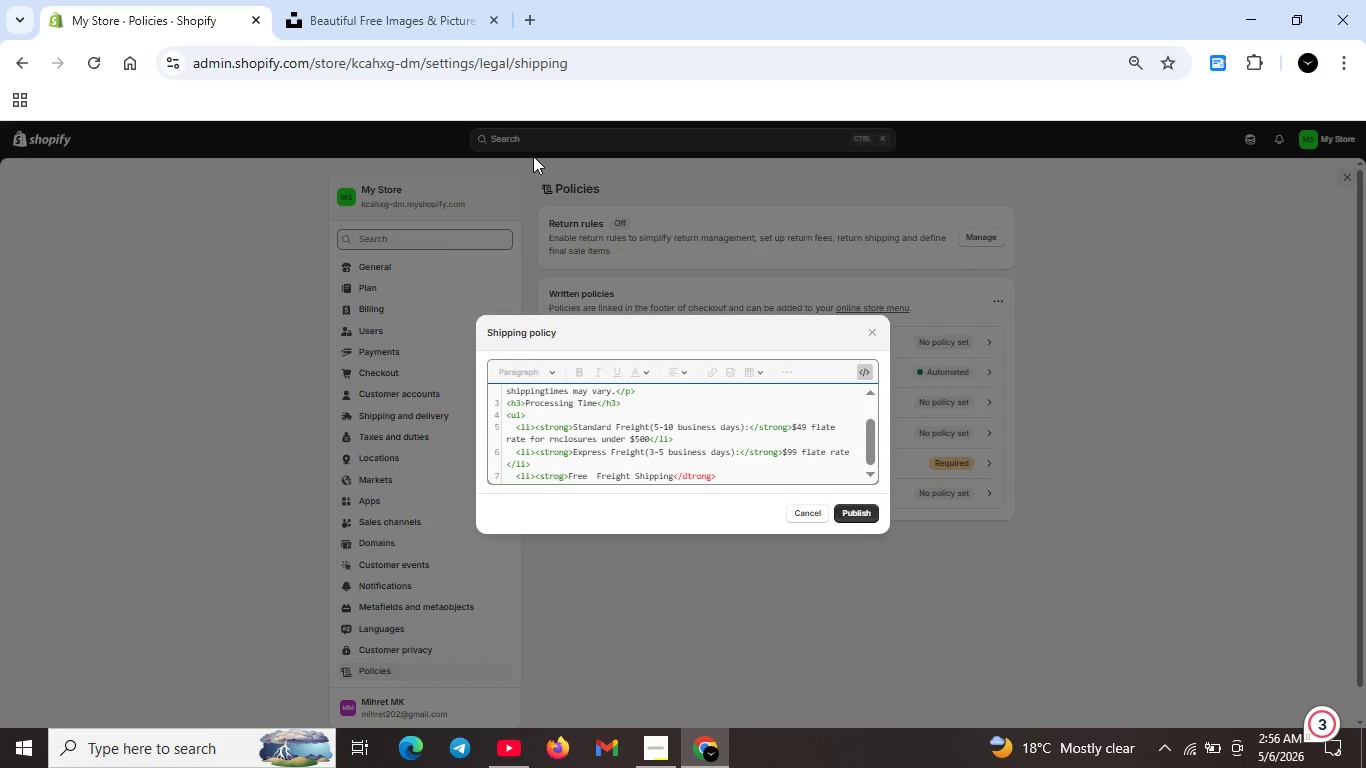 
key(N)
 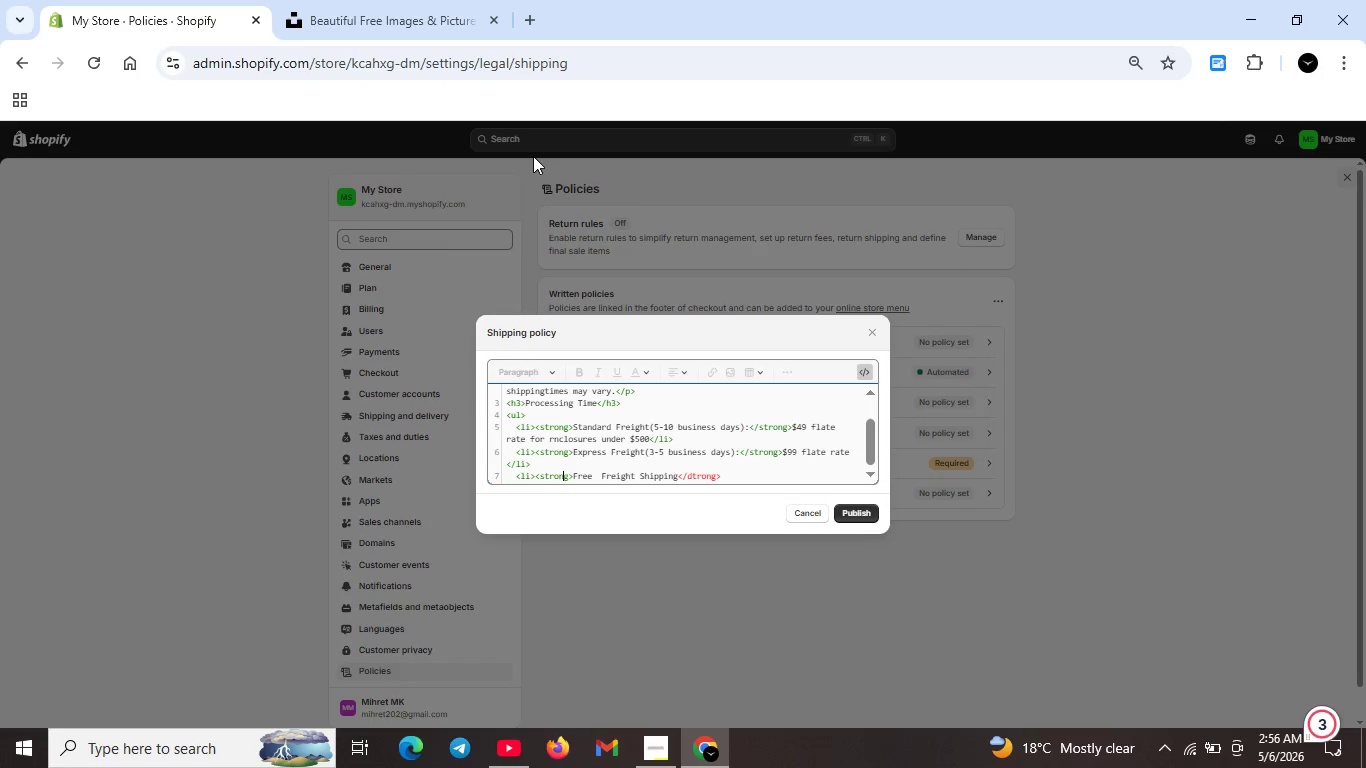 
hold_key(key=ArrowRight, duration=1.34)
 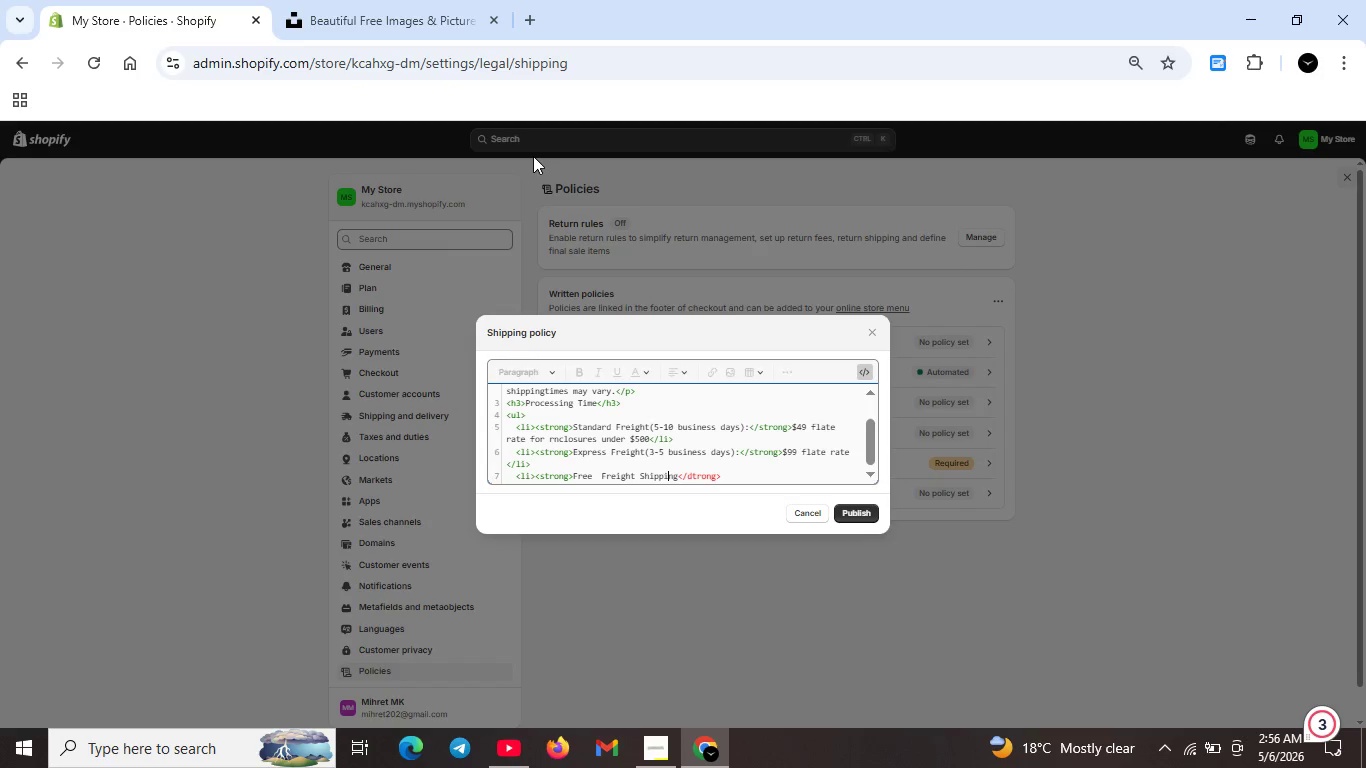 
key(ArrowRight)
 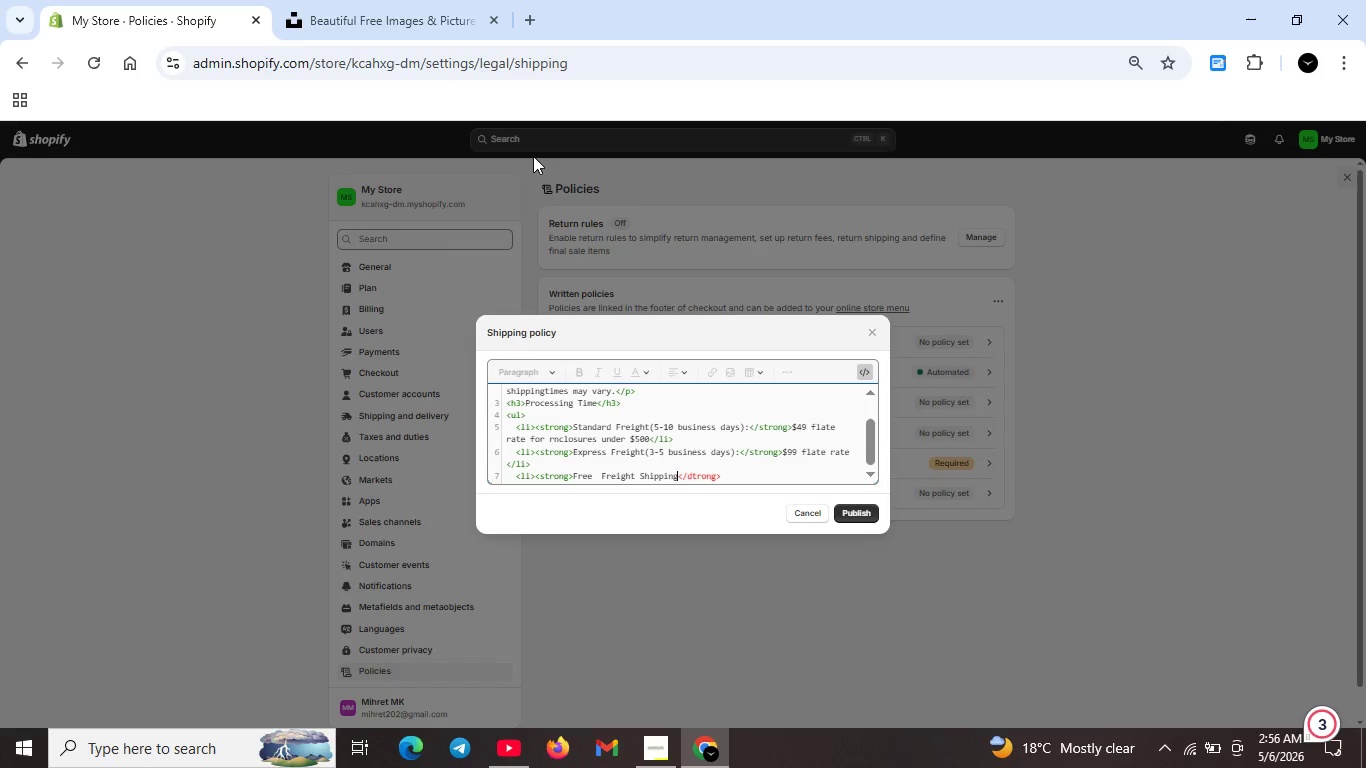 
key(ArrowRight)
 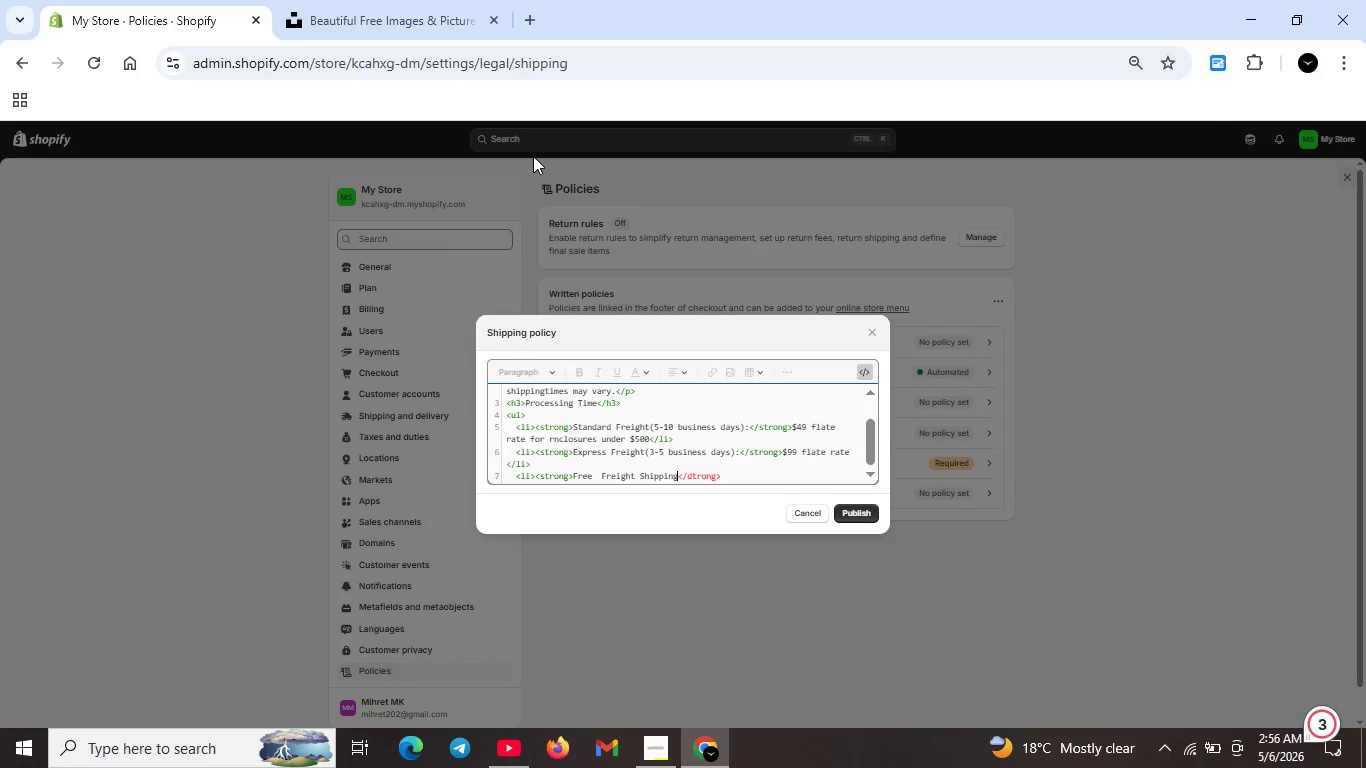 
key(Shift+ShiftRight)
 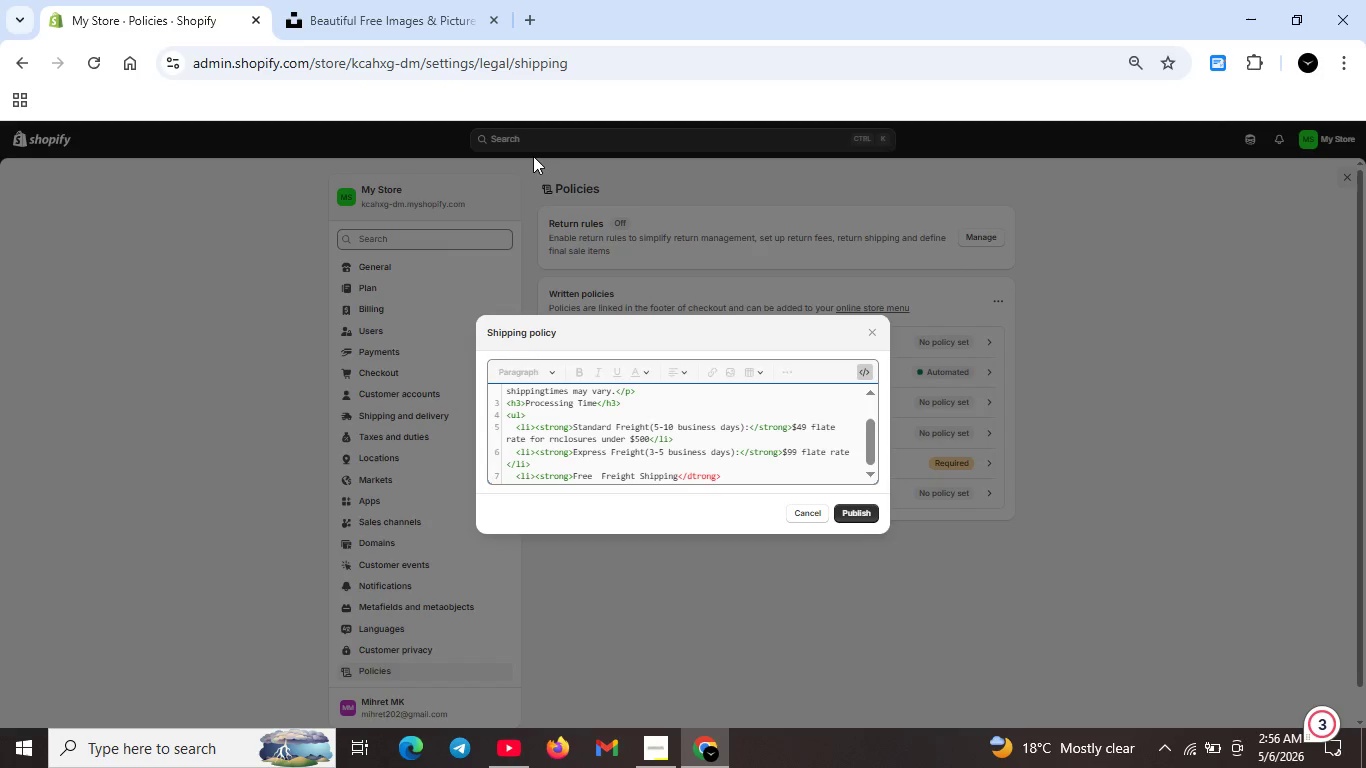 
key(Shift+Semicolon)
 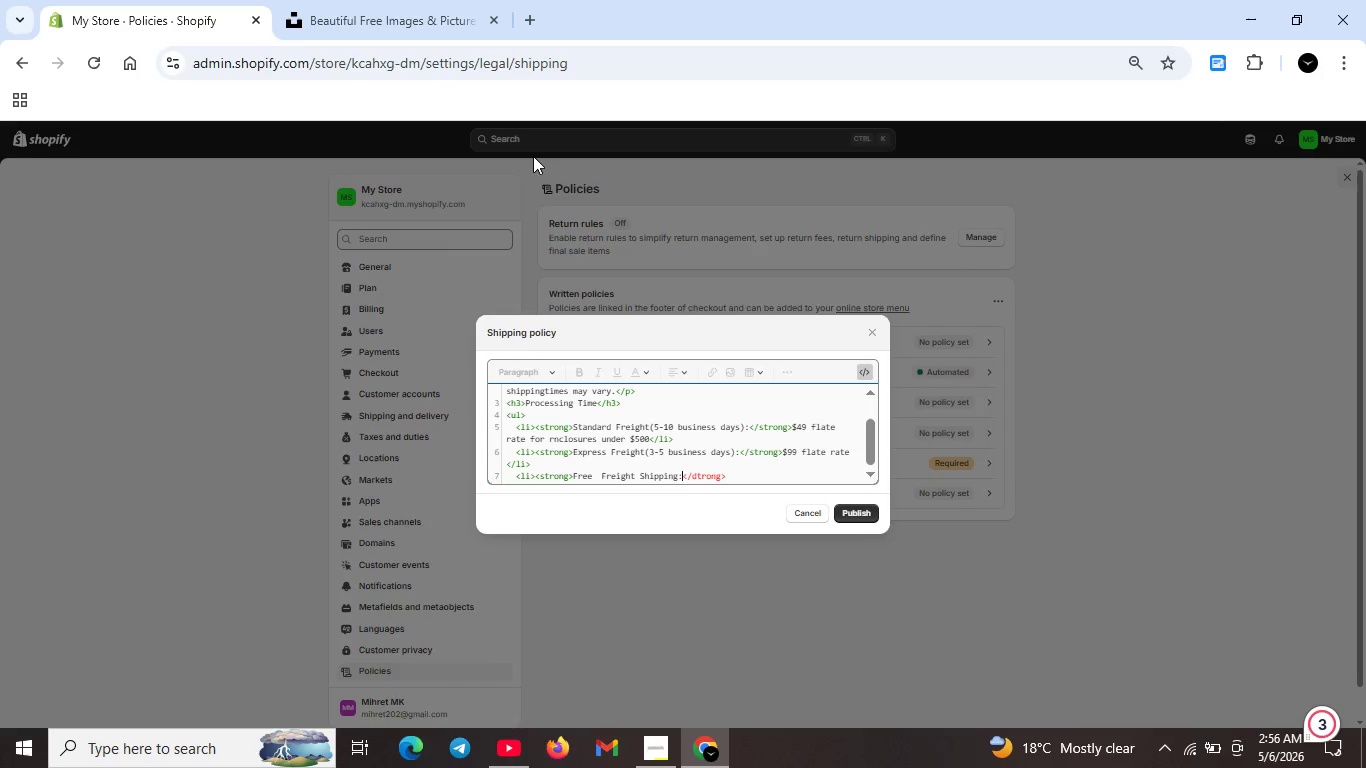 
key(ArrowRight)
 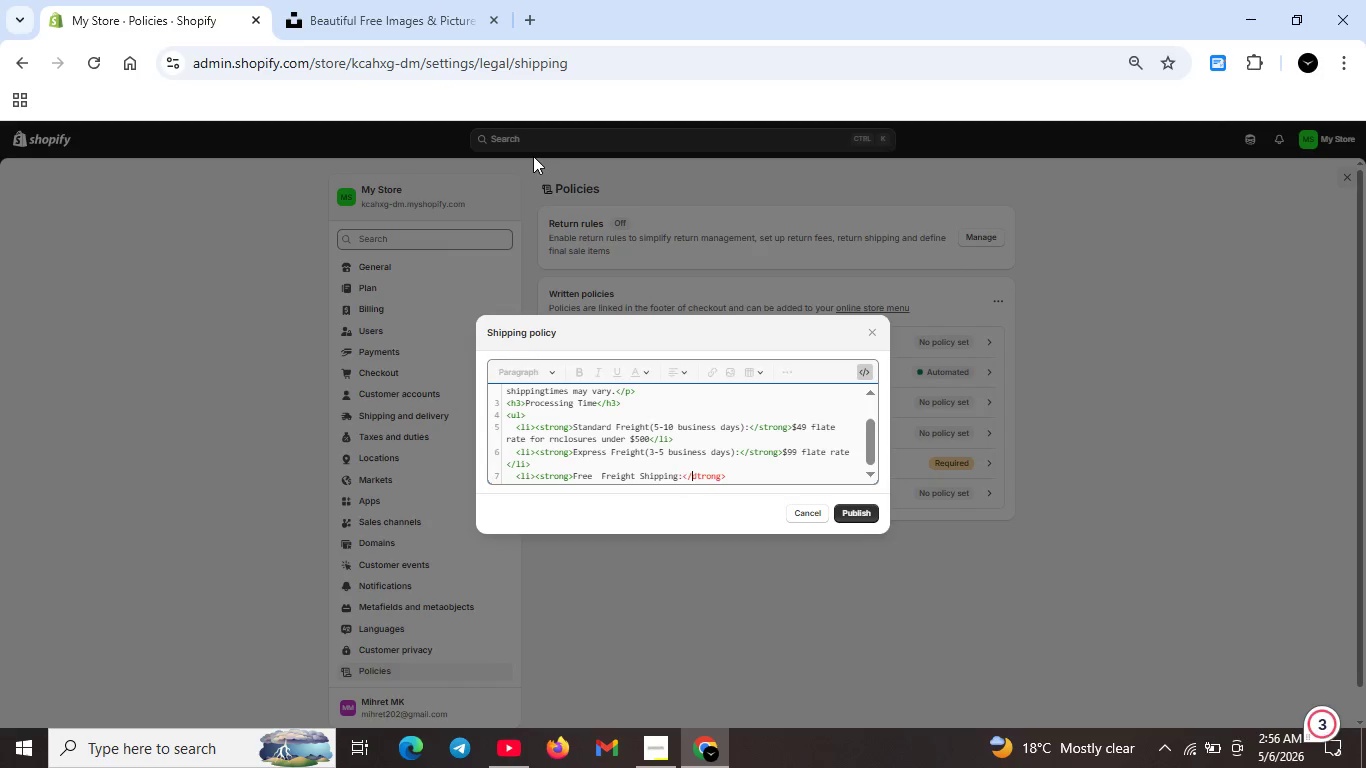 
key(ArrowRight)
 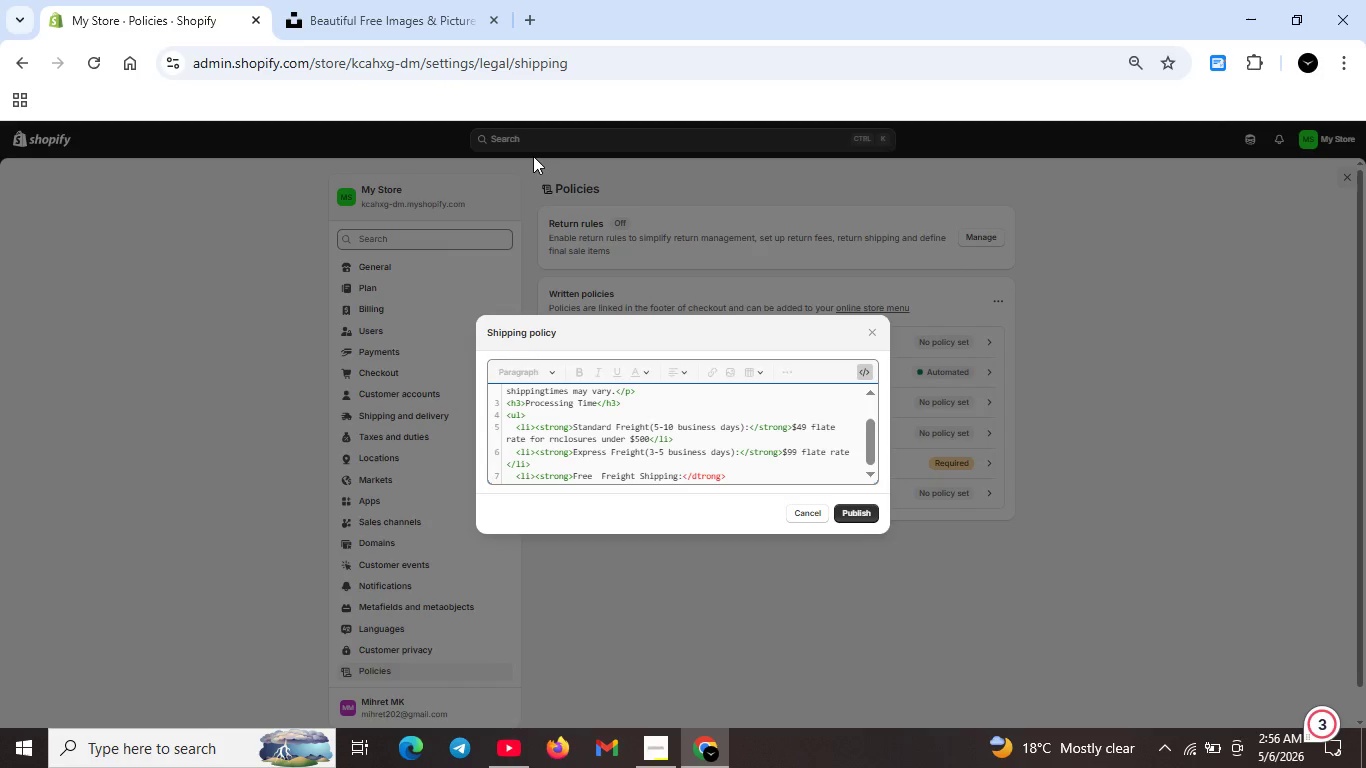 
key(ArrowRight)
 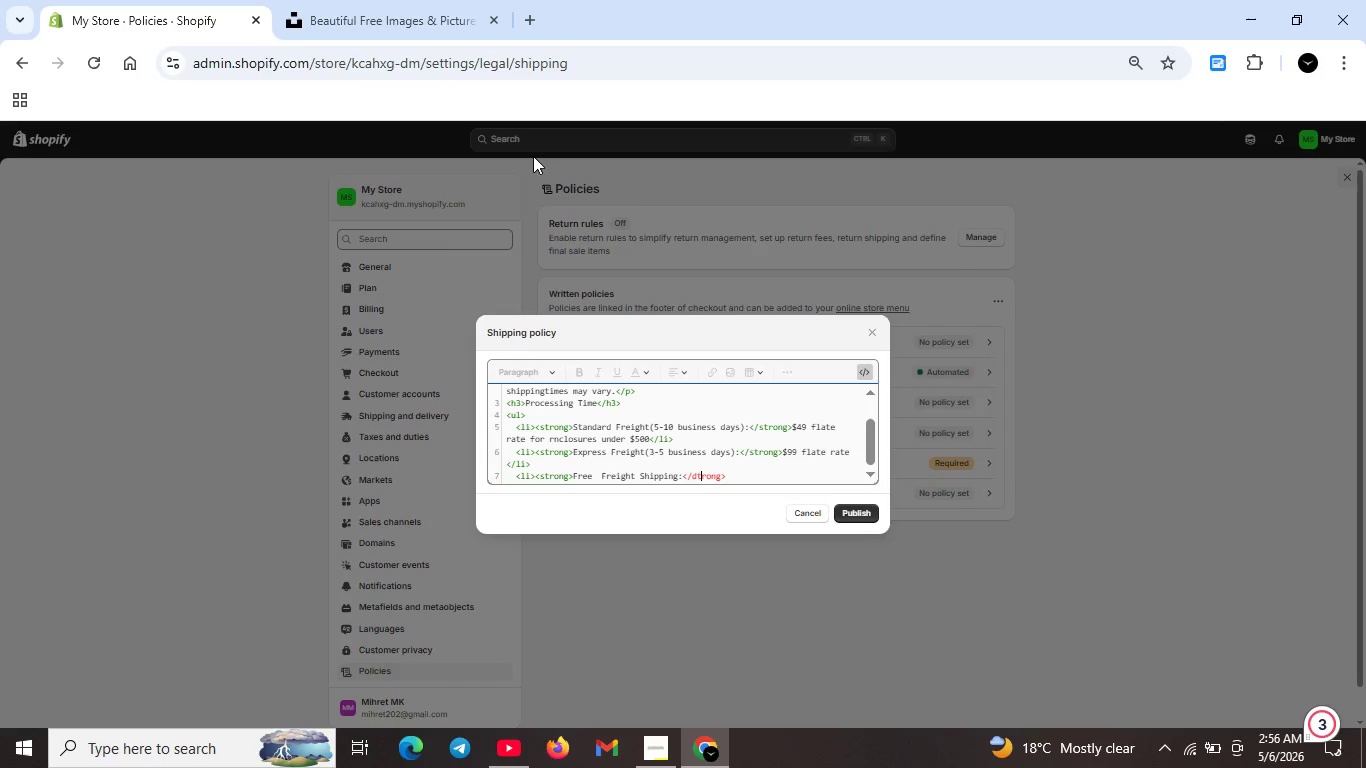 
key(ArrowRight)
 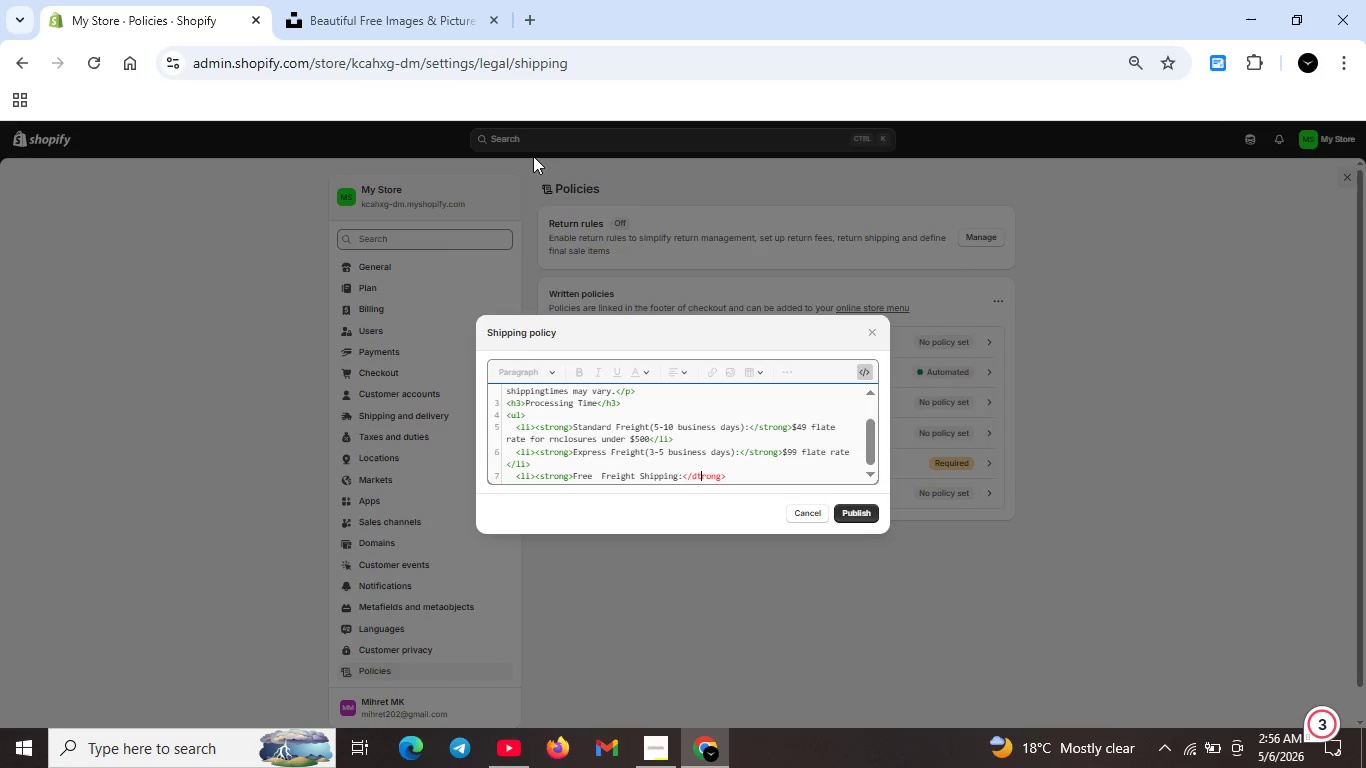 
key(ArrowRight)
 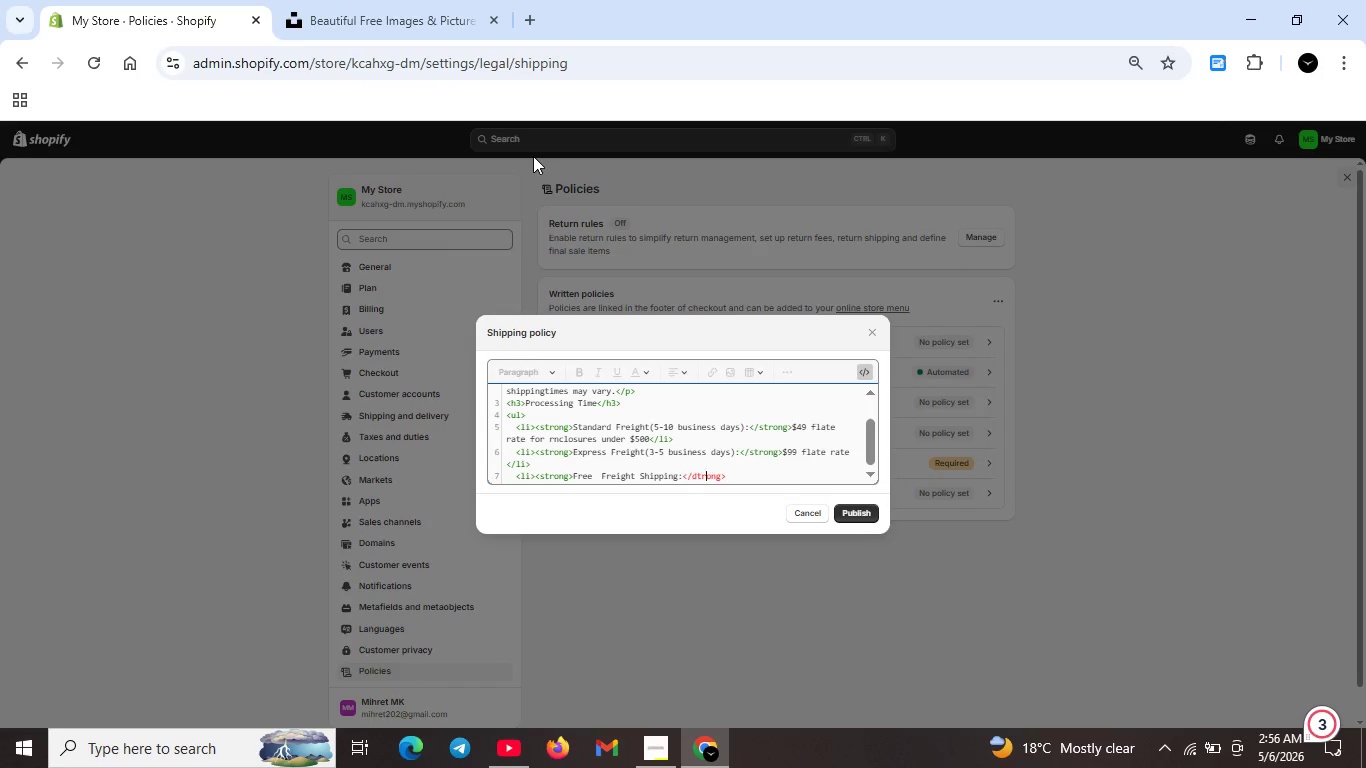 
key(ArrowRight)
 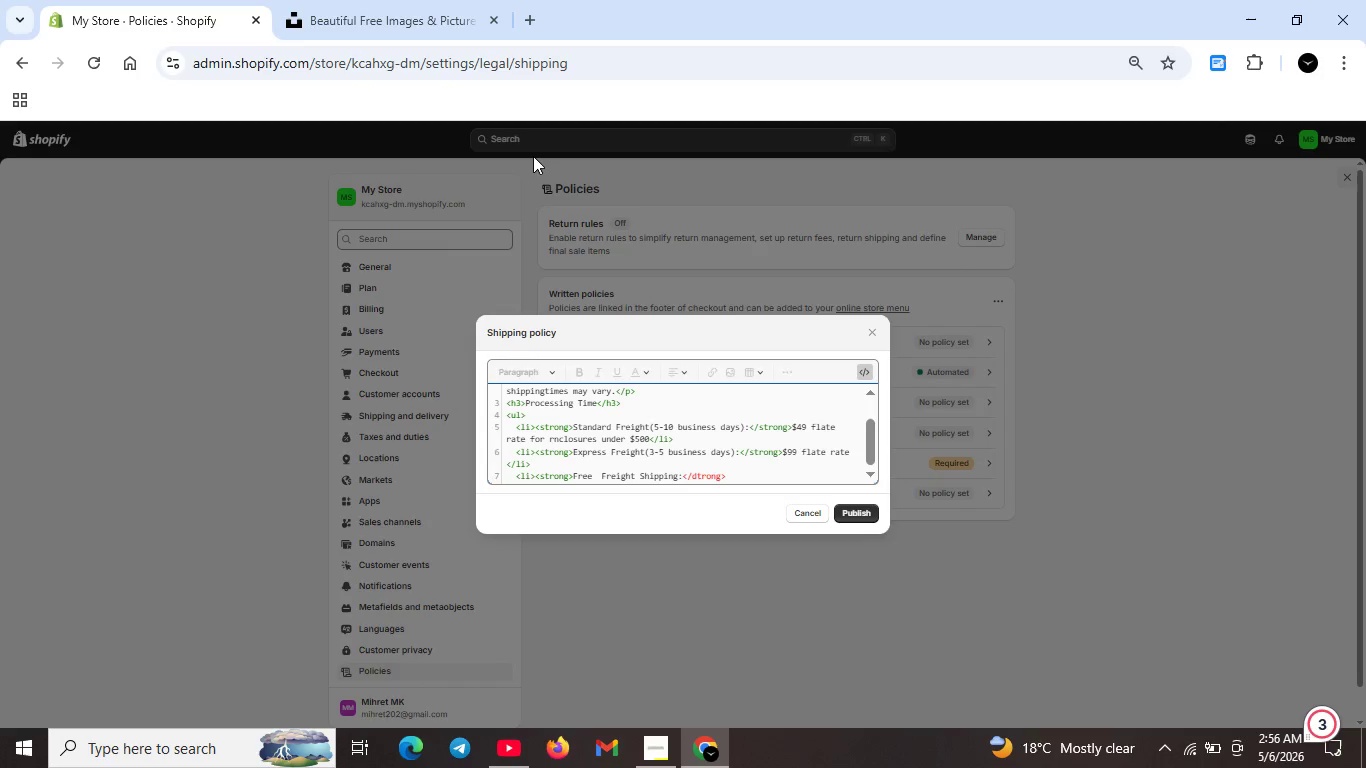 
key(ArrowLeft)
 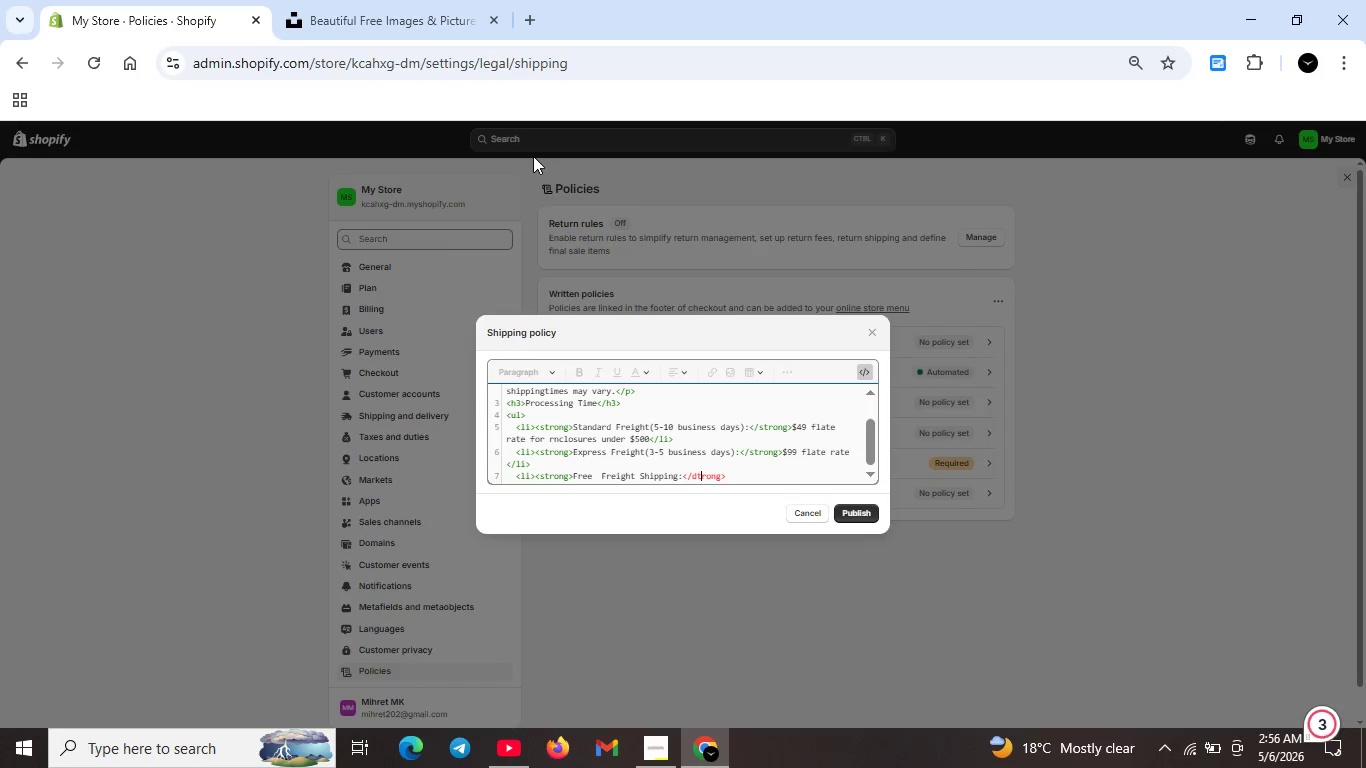 
key(ArrowLeft)
 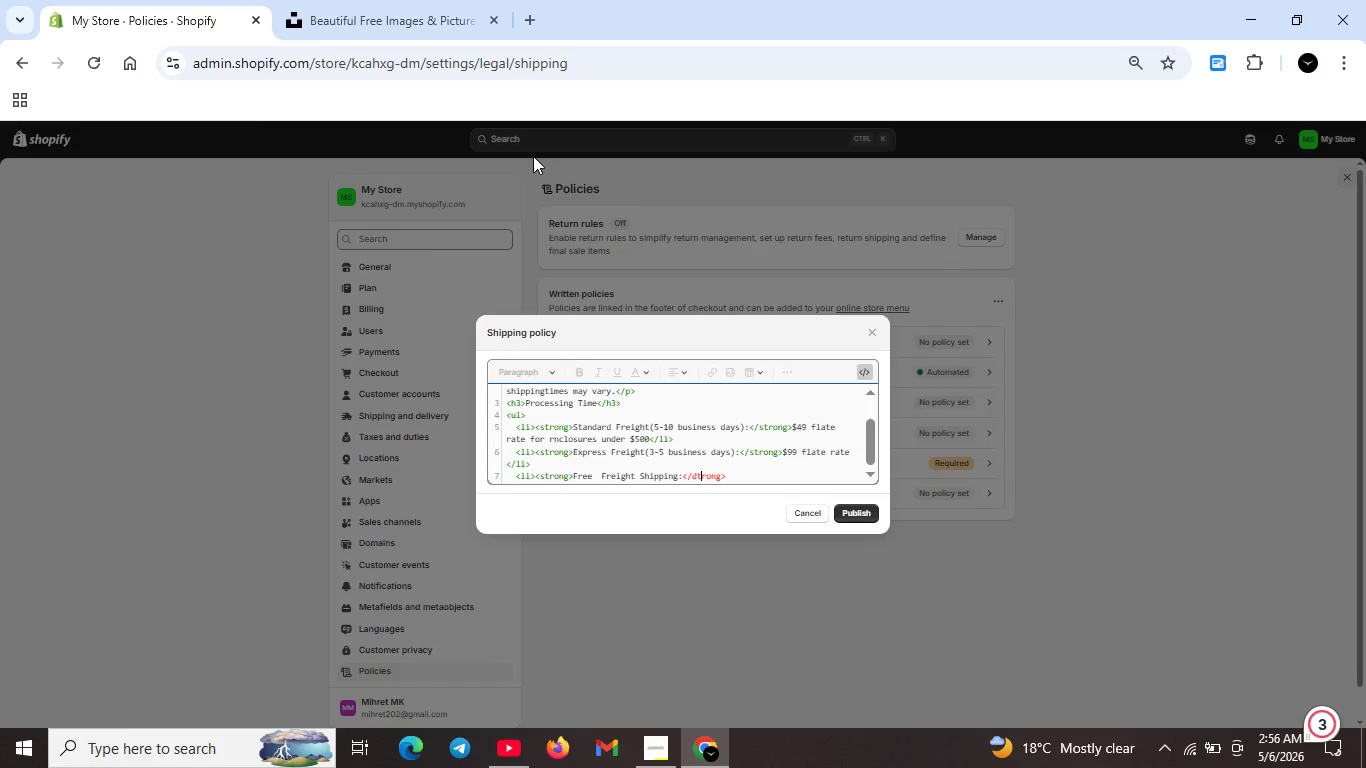 
key(ArrowLeft)
 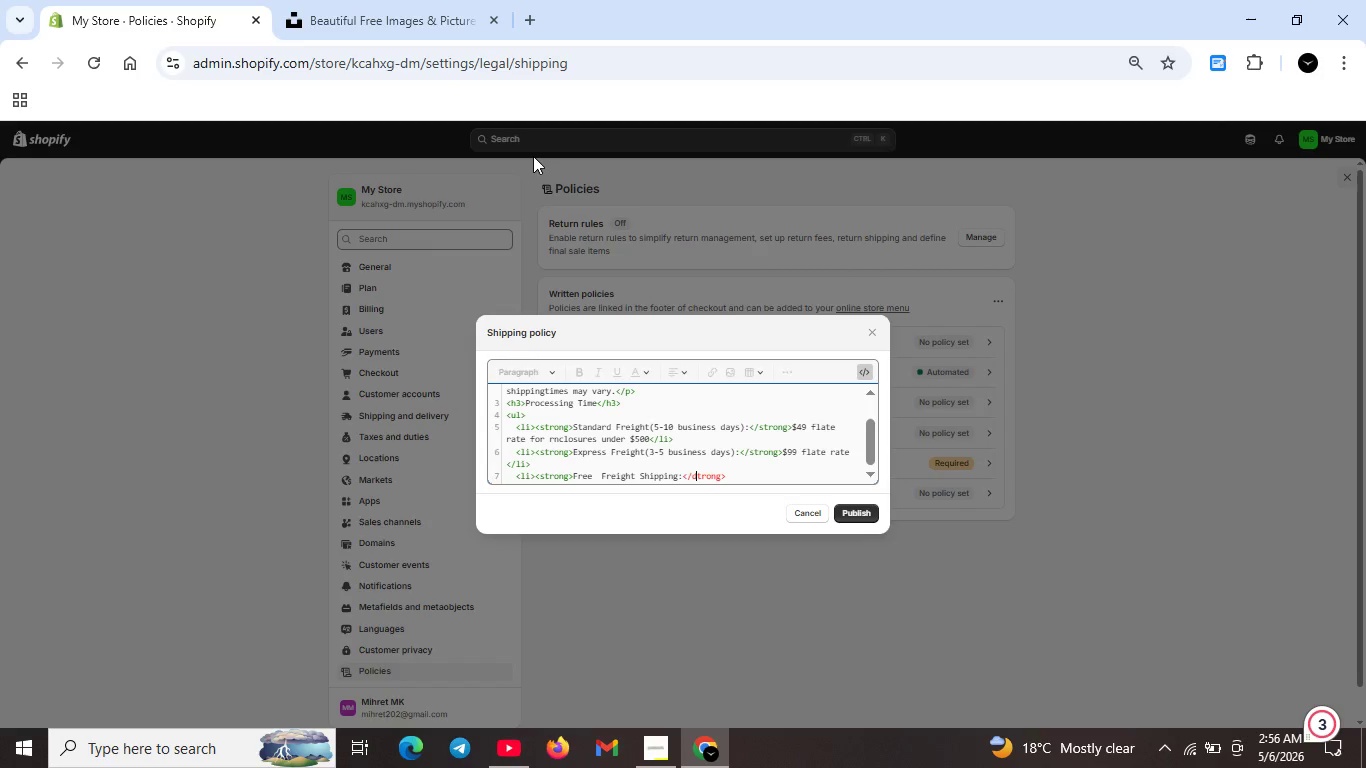 
key(Backspace)
 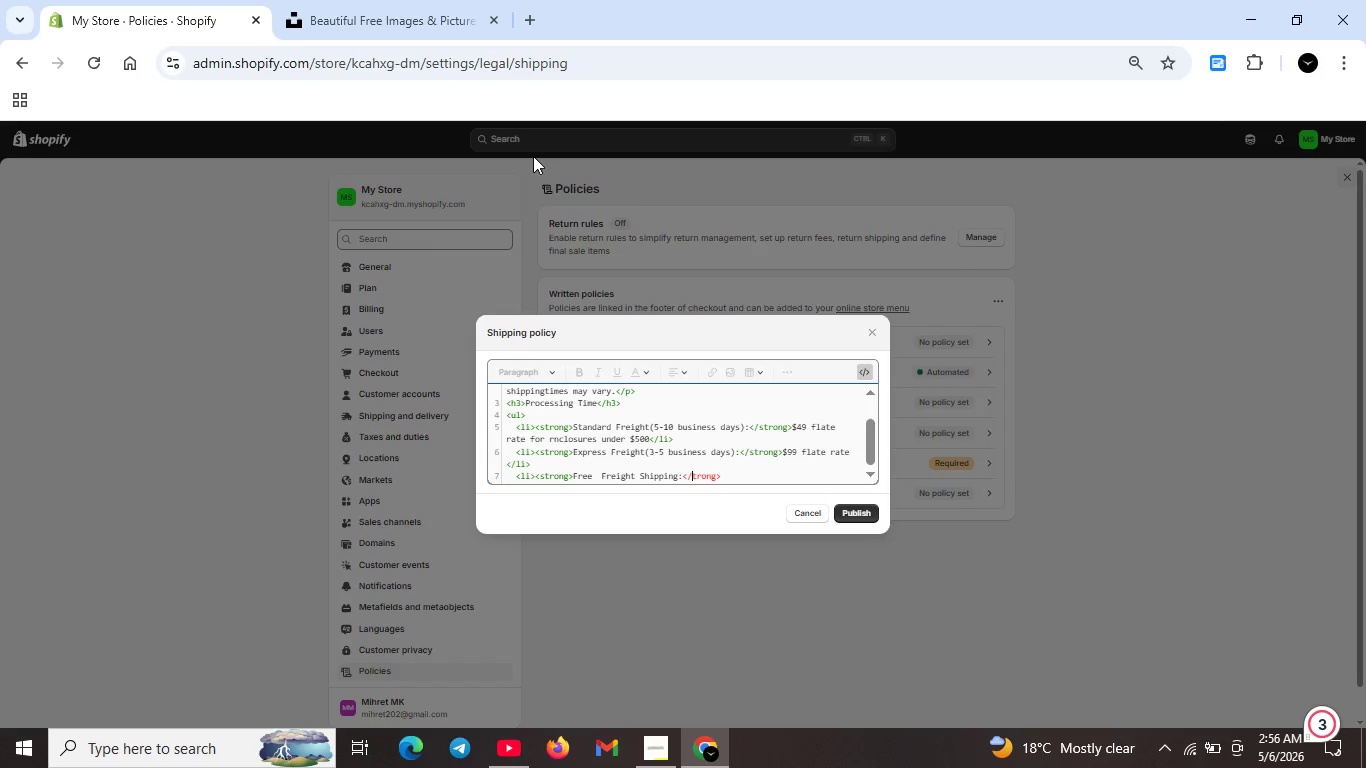 
key(S)
 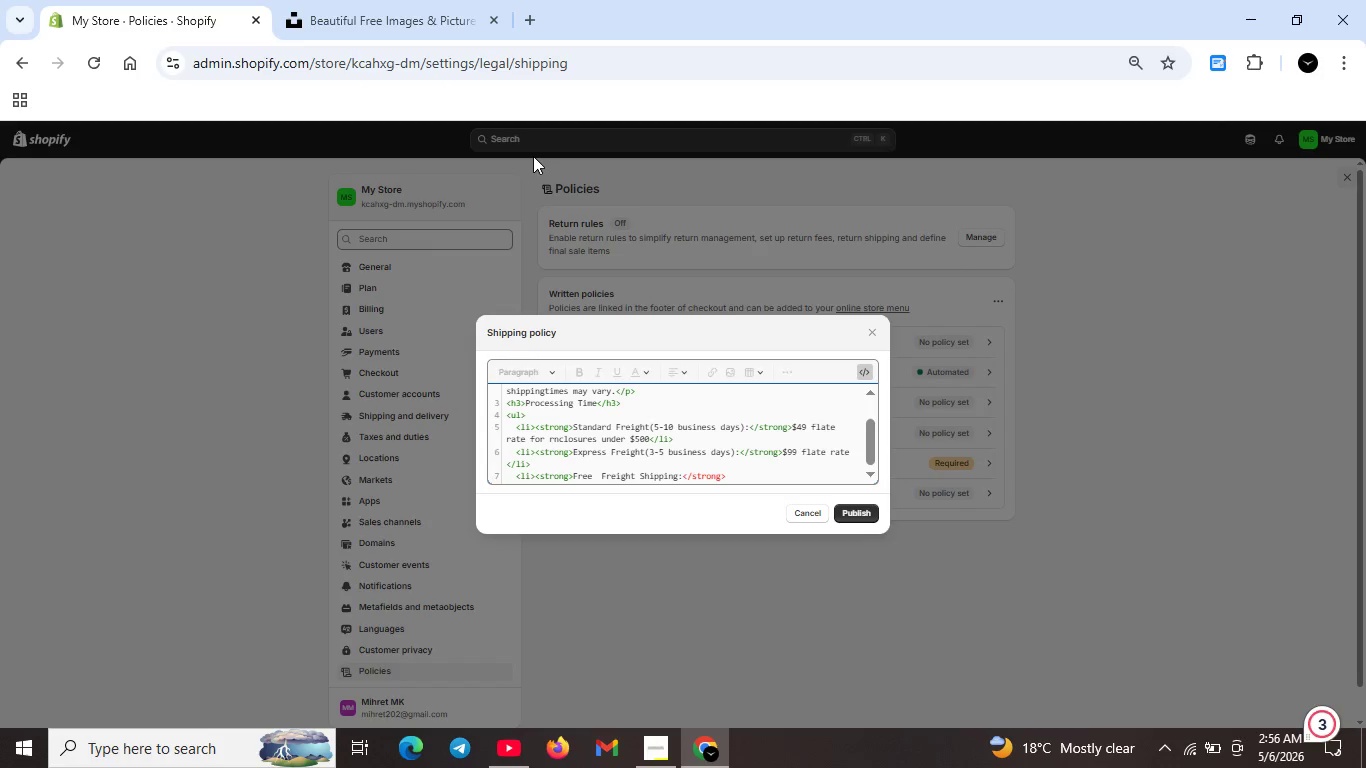 
key(ArrowRight)
 